 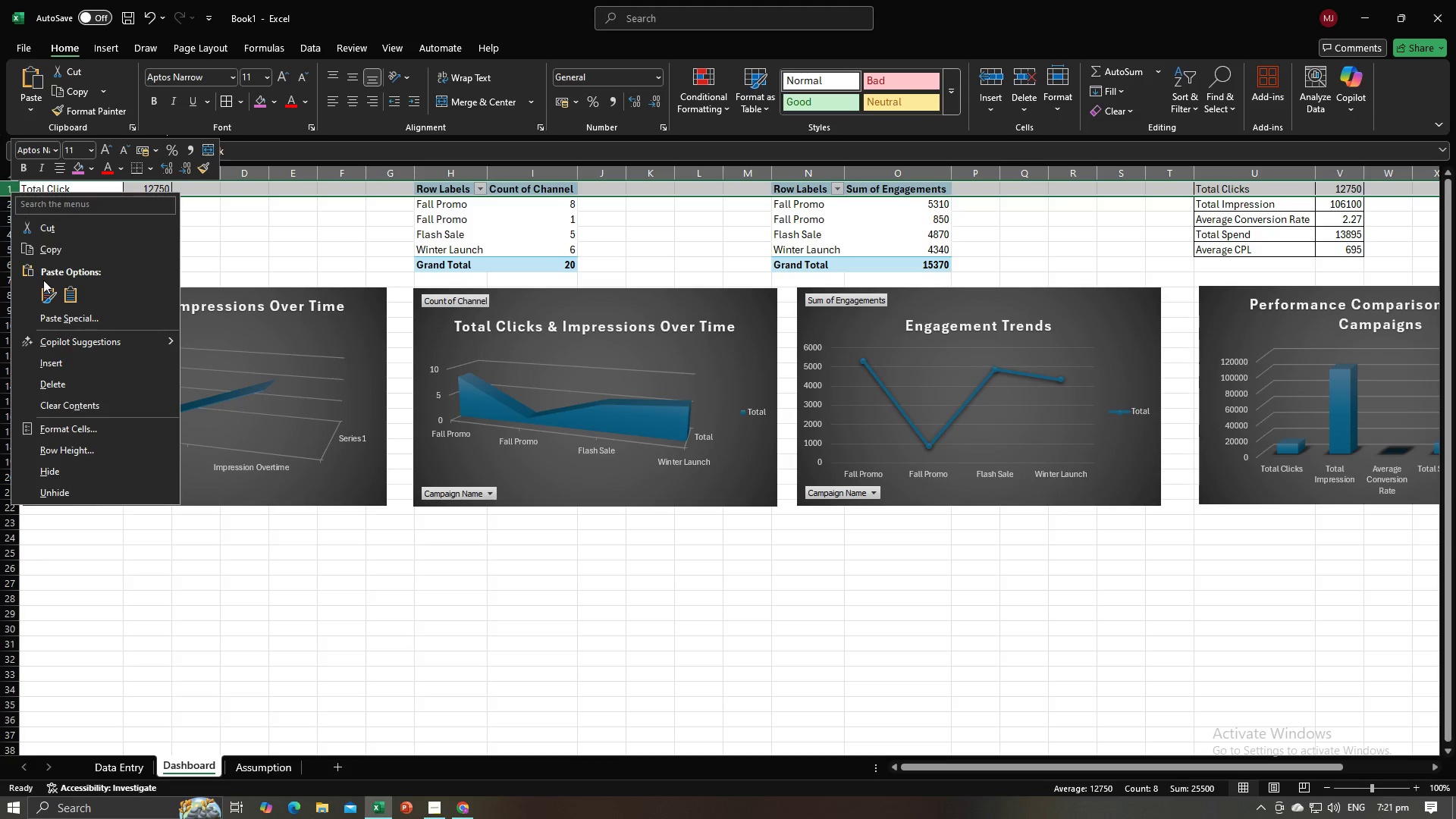 
left_click([53, 368])
 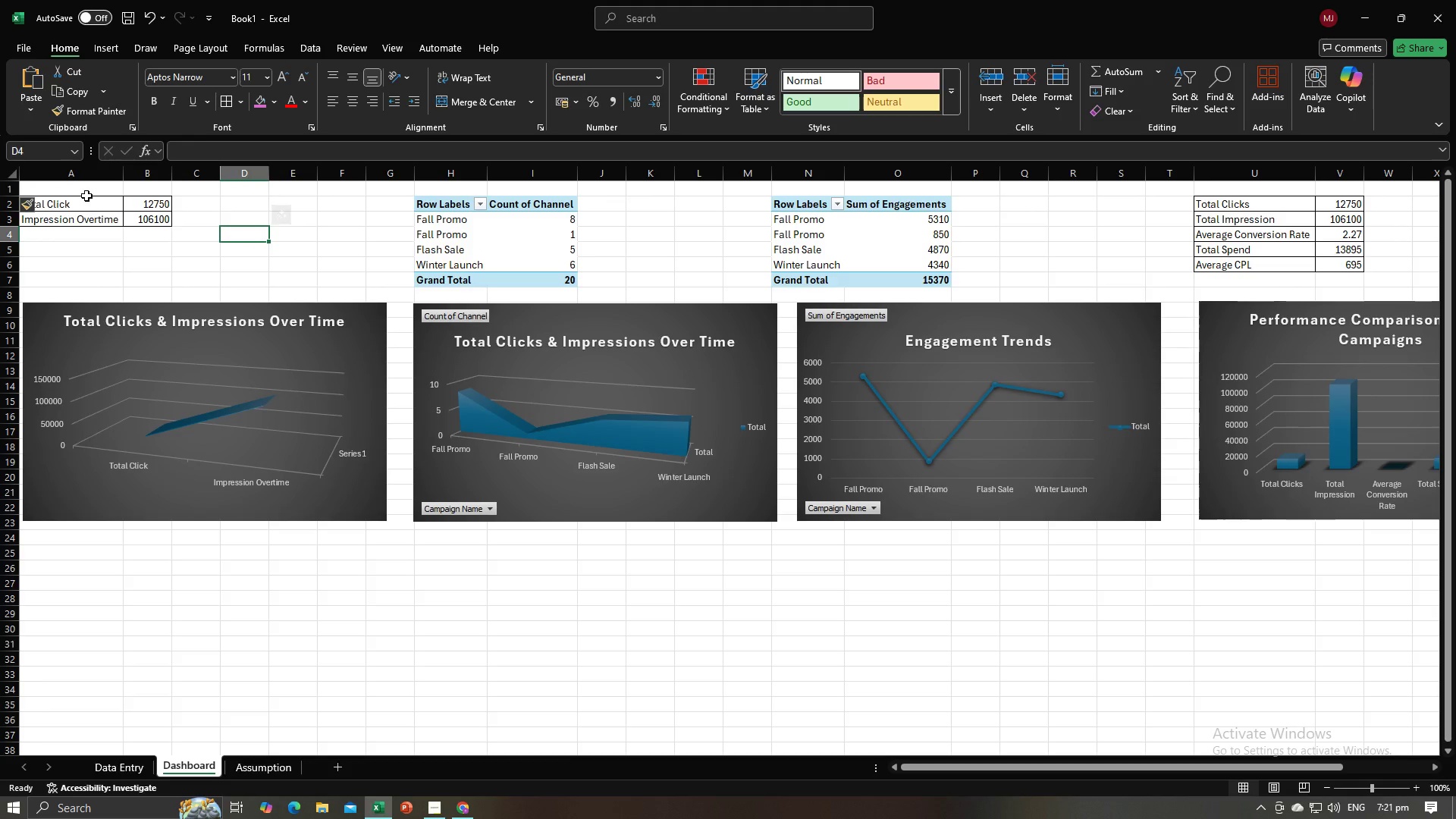 
left_click_drag(start_coordinate=[80, 192], to_coordinate=[148, 192])
 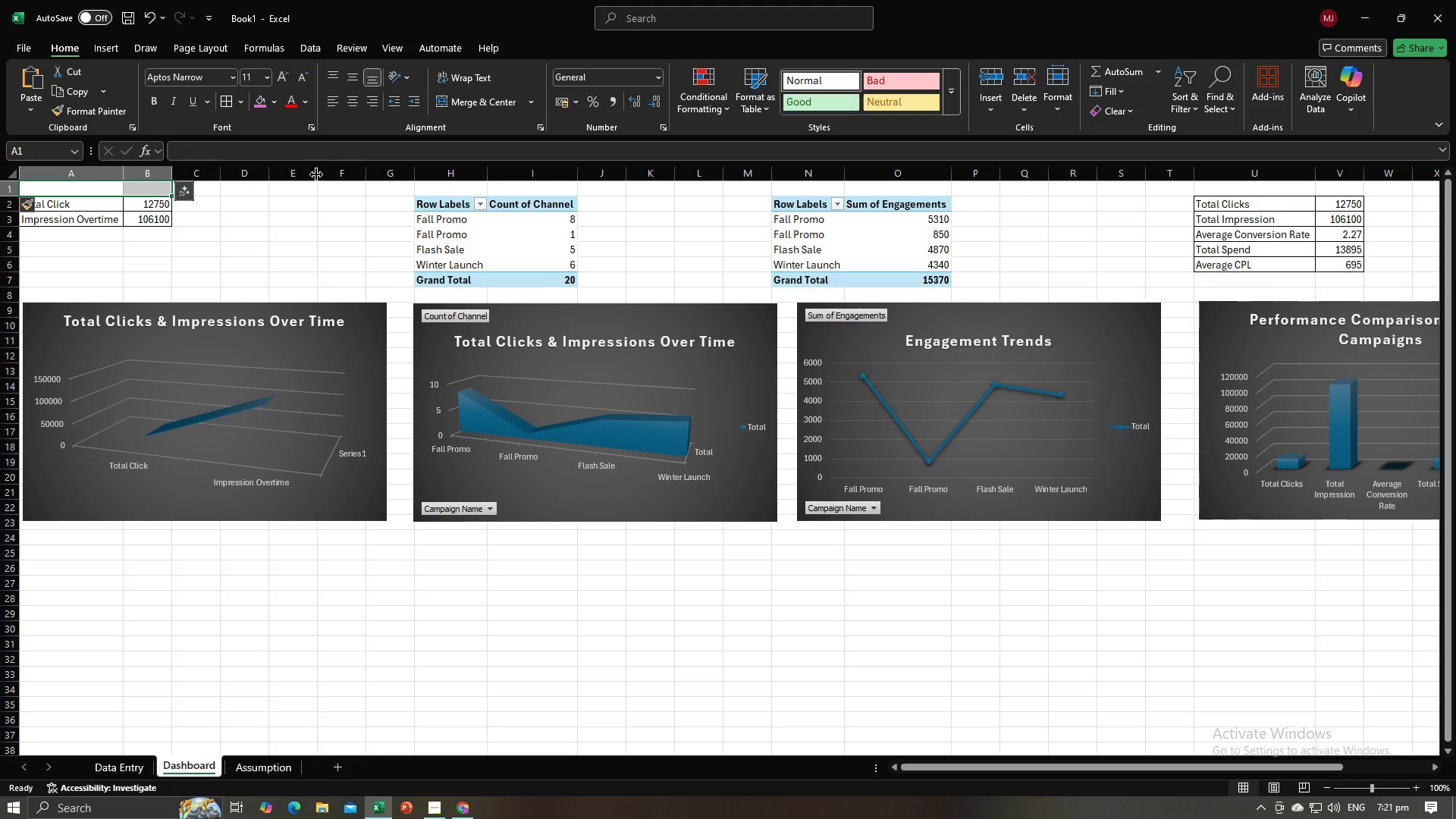 
left_click([478, 105])
 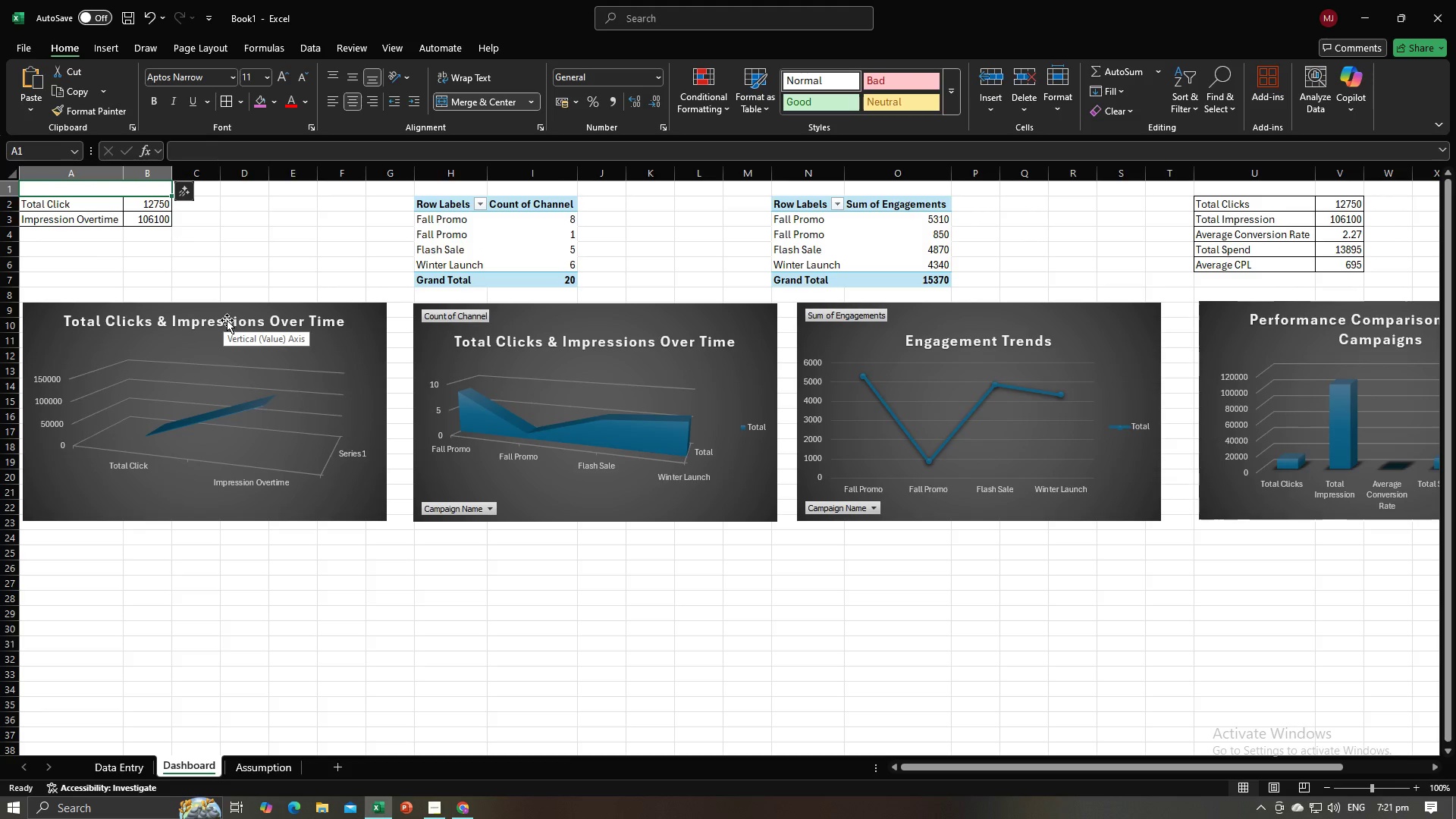 
left_click([226, 325])
 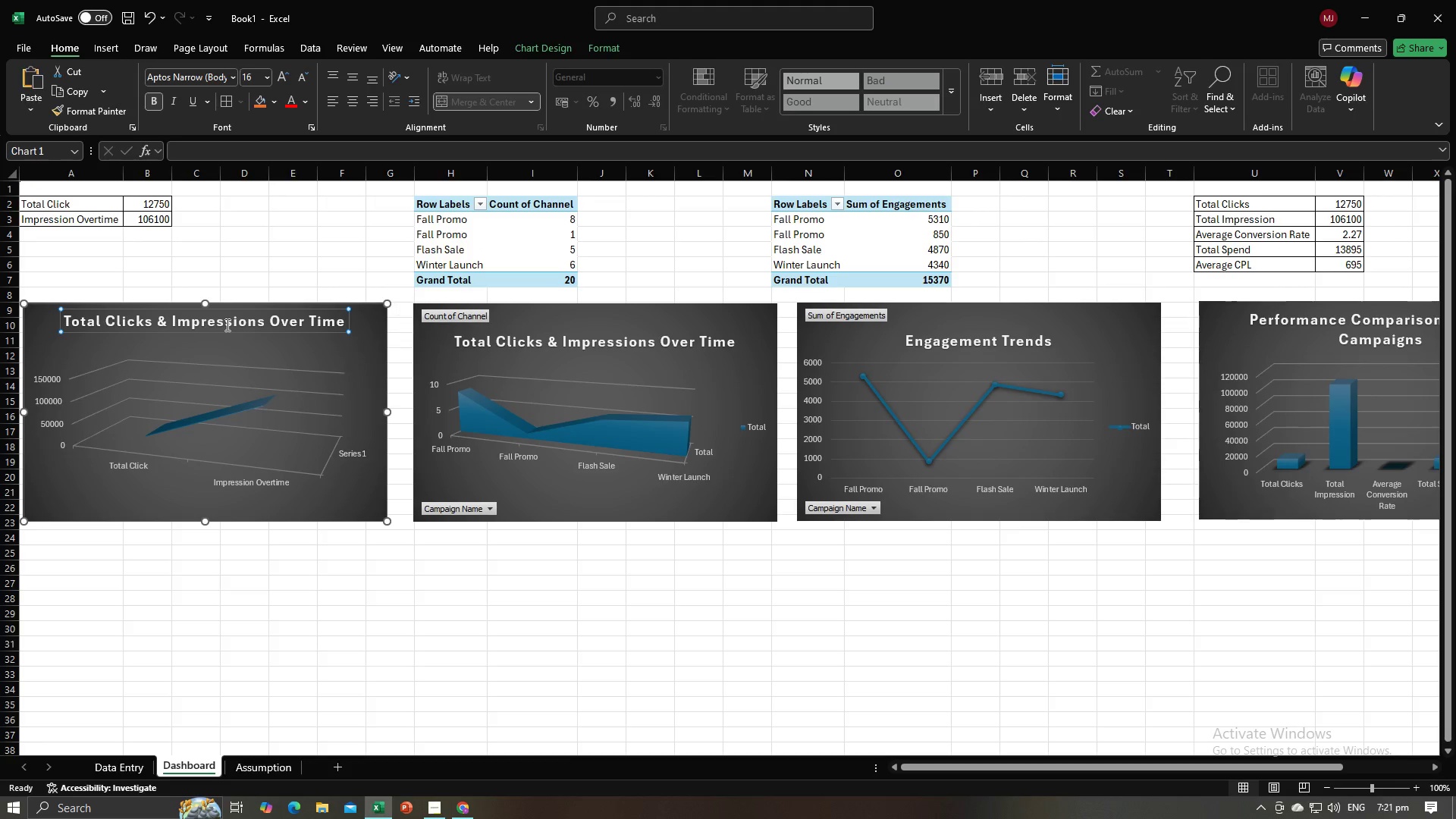 
left_click([226, 325])
 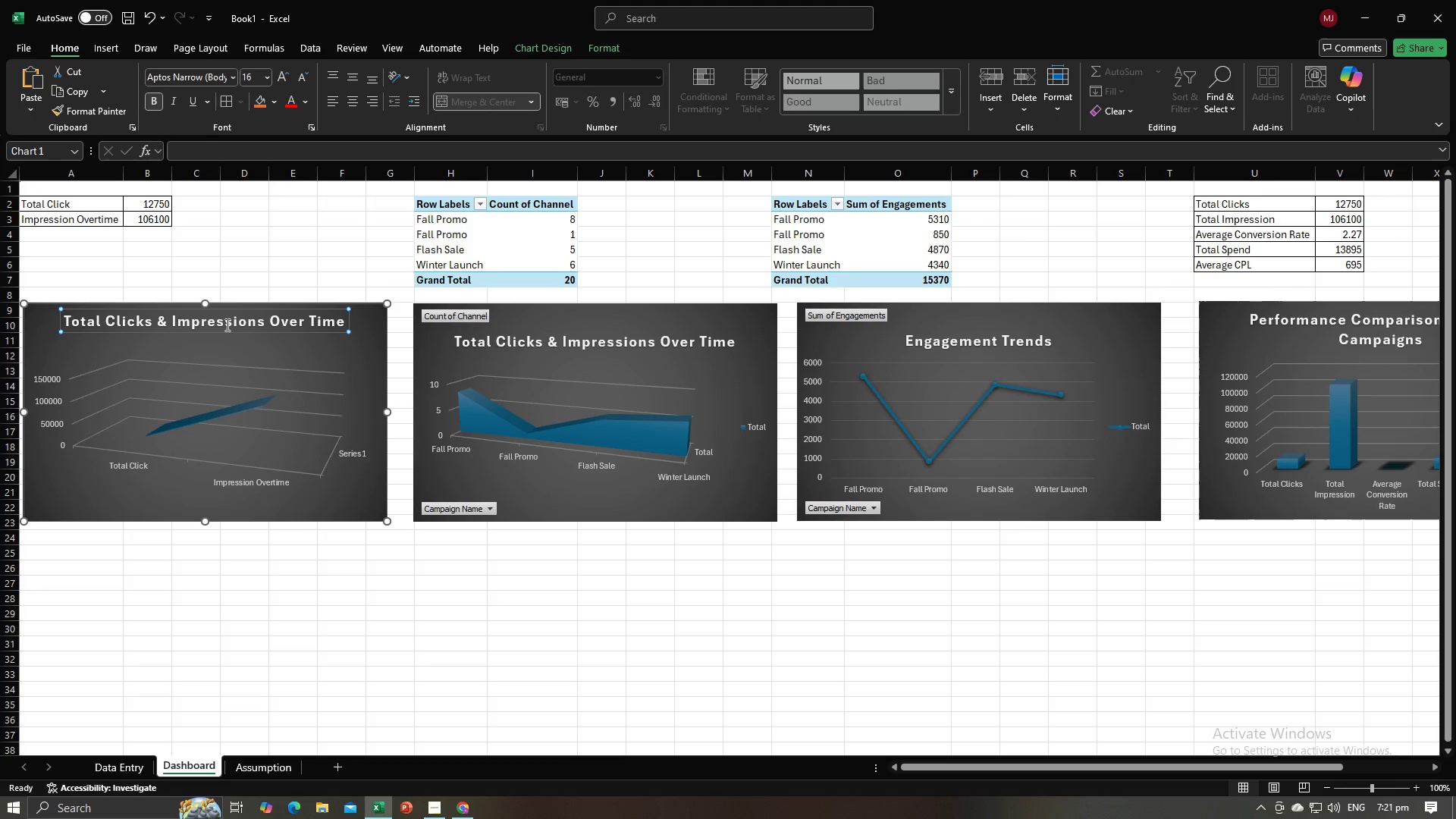 
key(Control+A)
 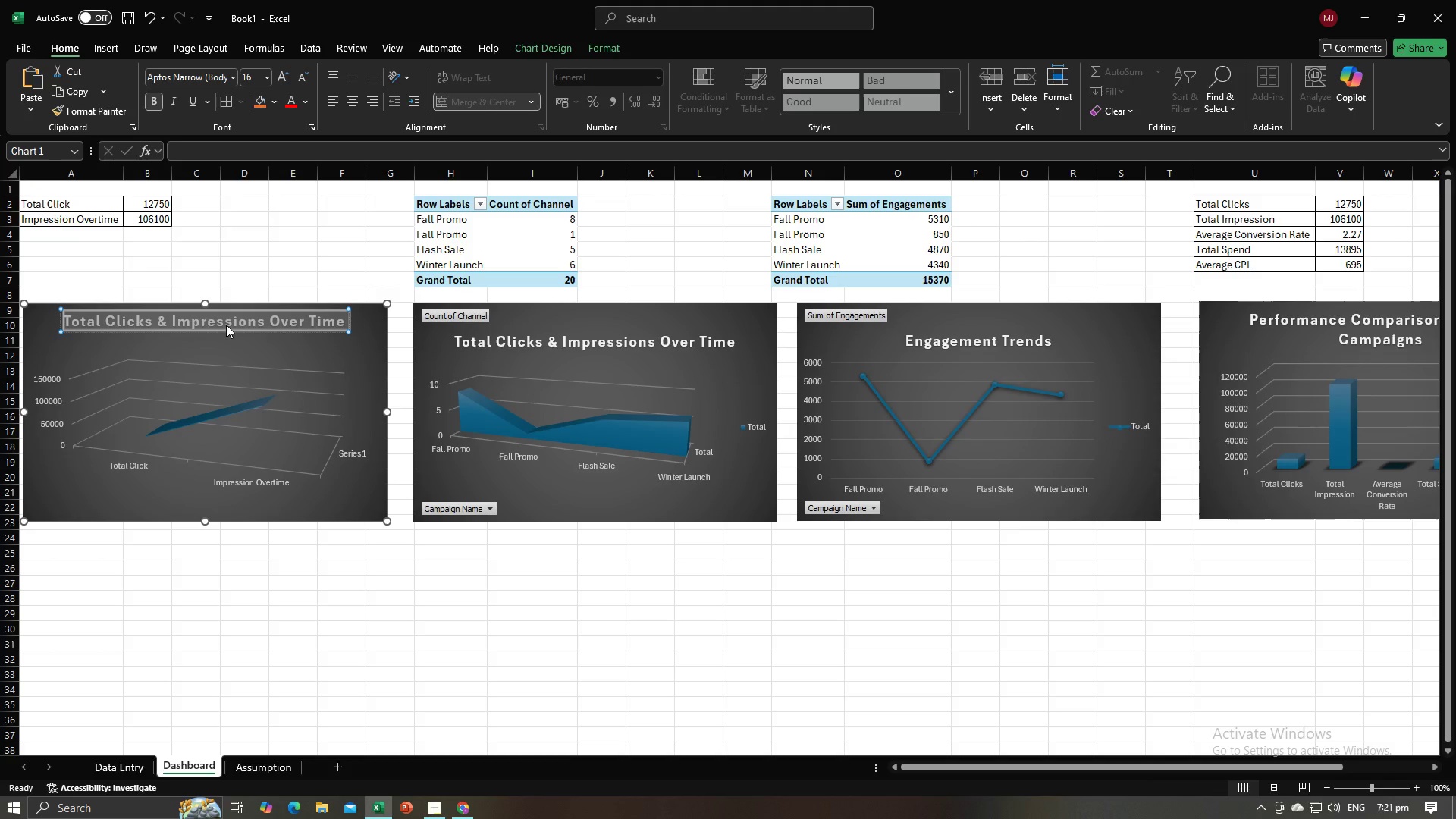 
key(Control+V)
 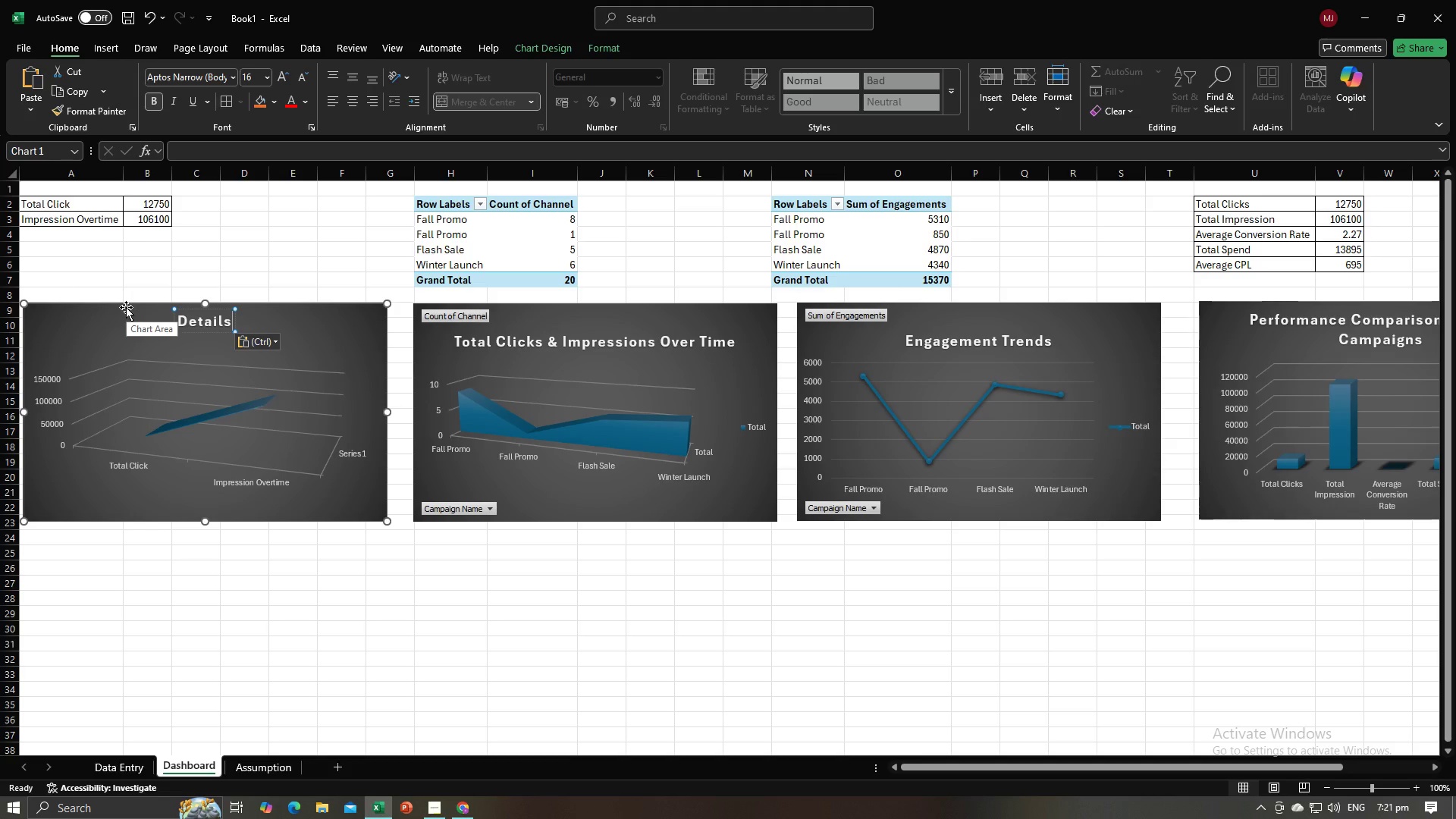 
key(Control+Z)
 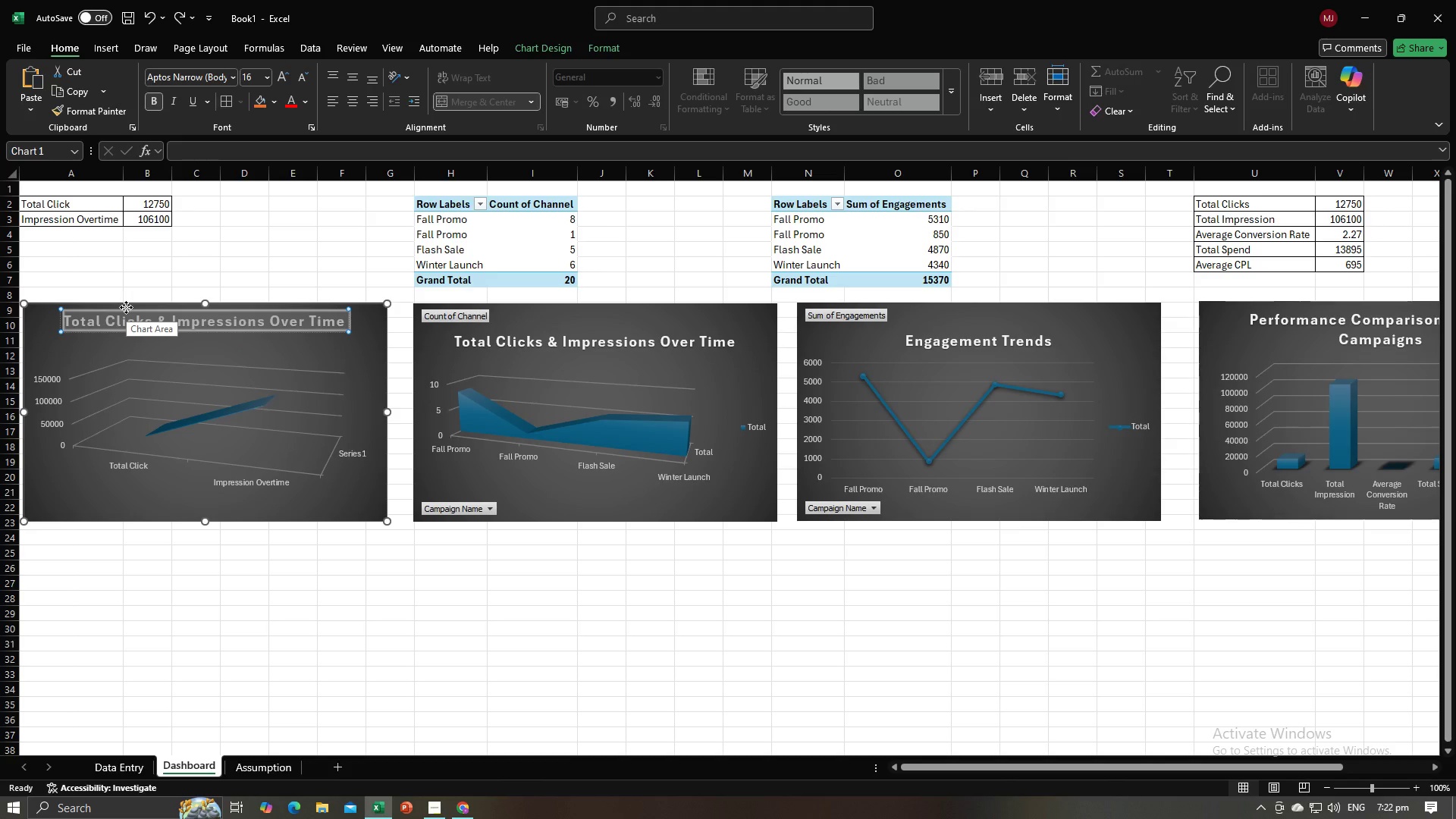 
key(Control+C)
 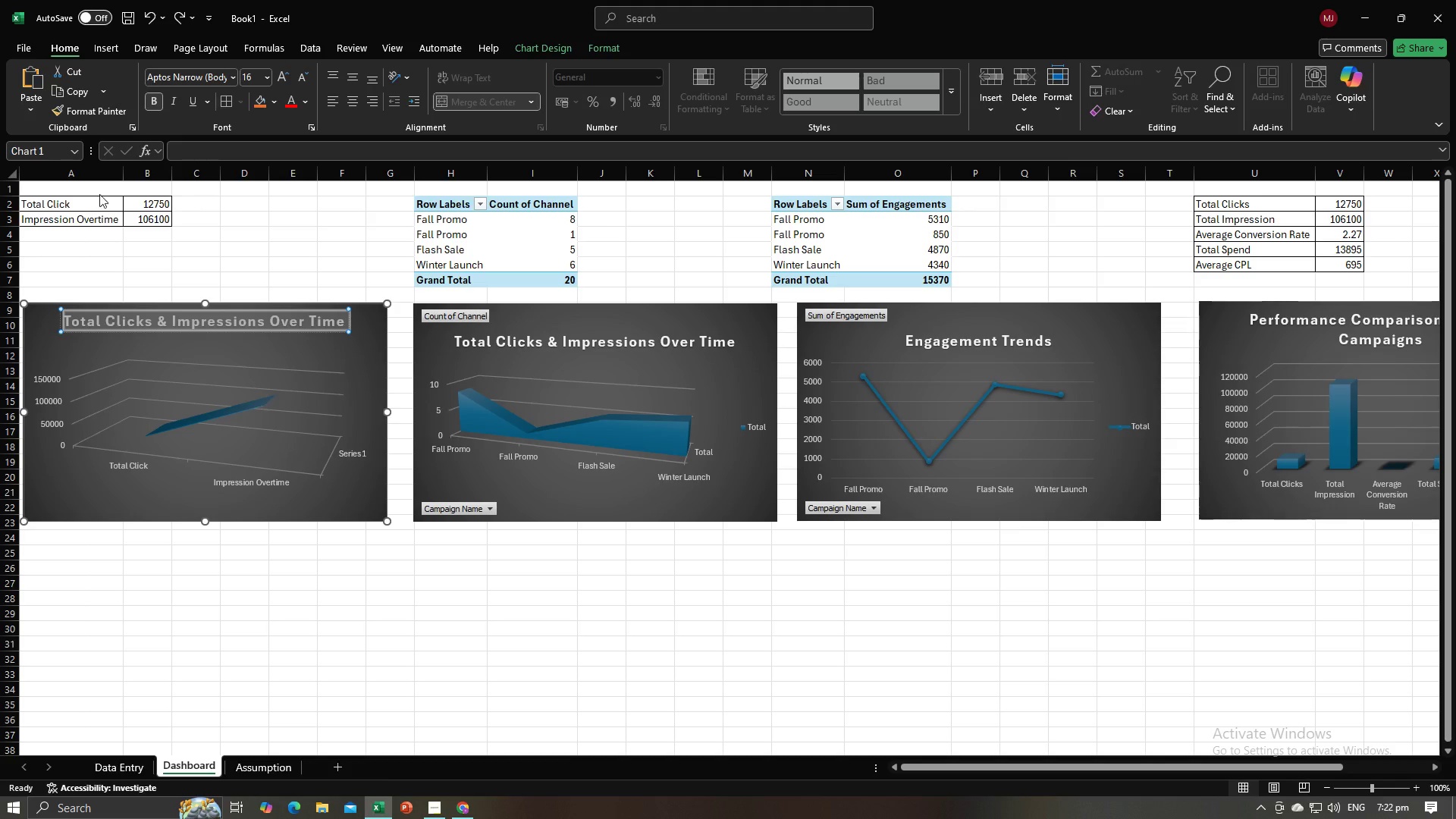 
left_click([99, 194])
 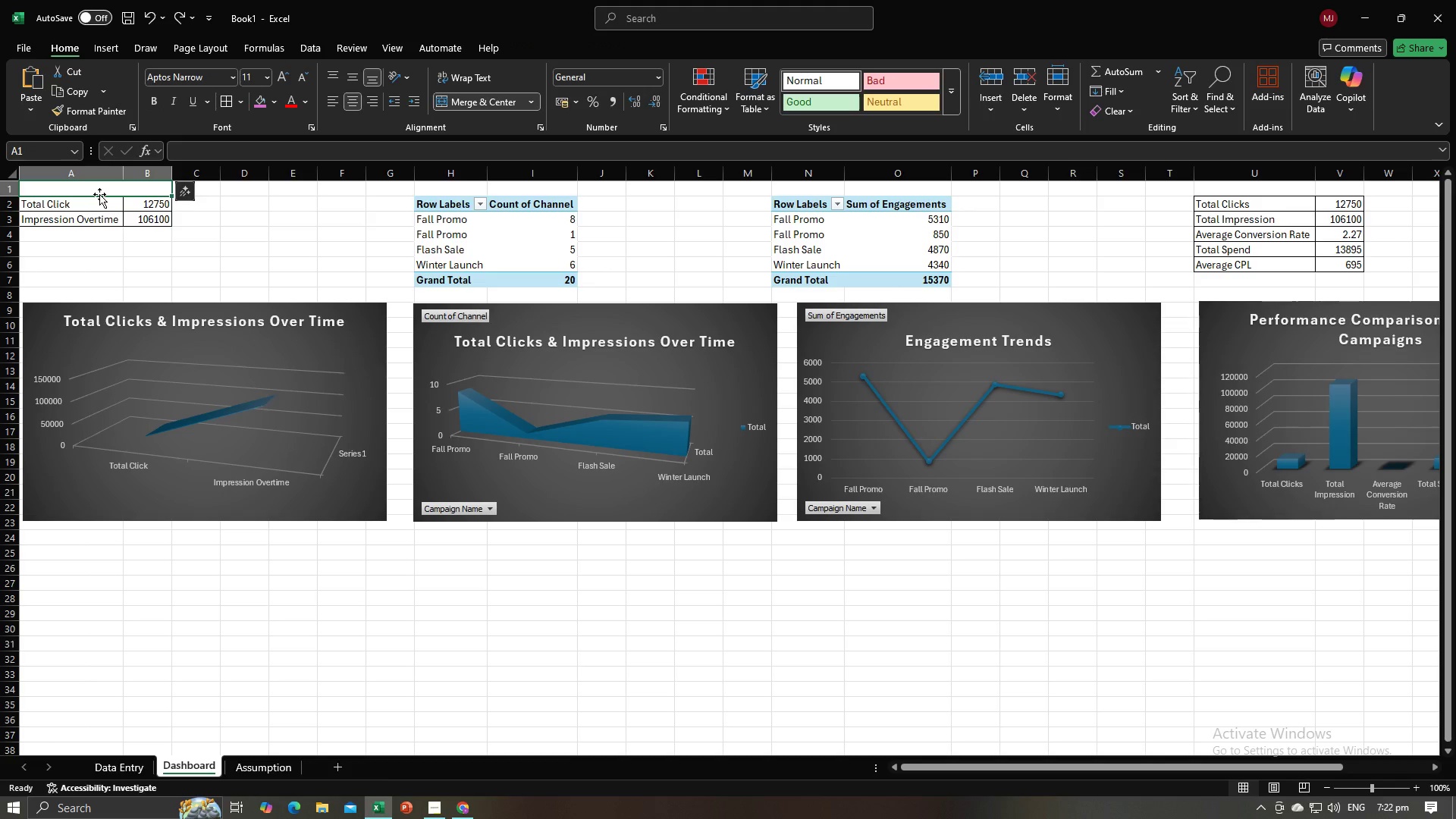 
key(Control+V)
 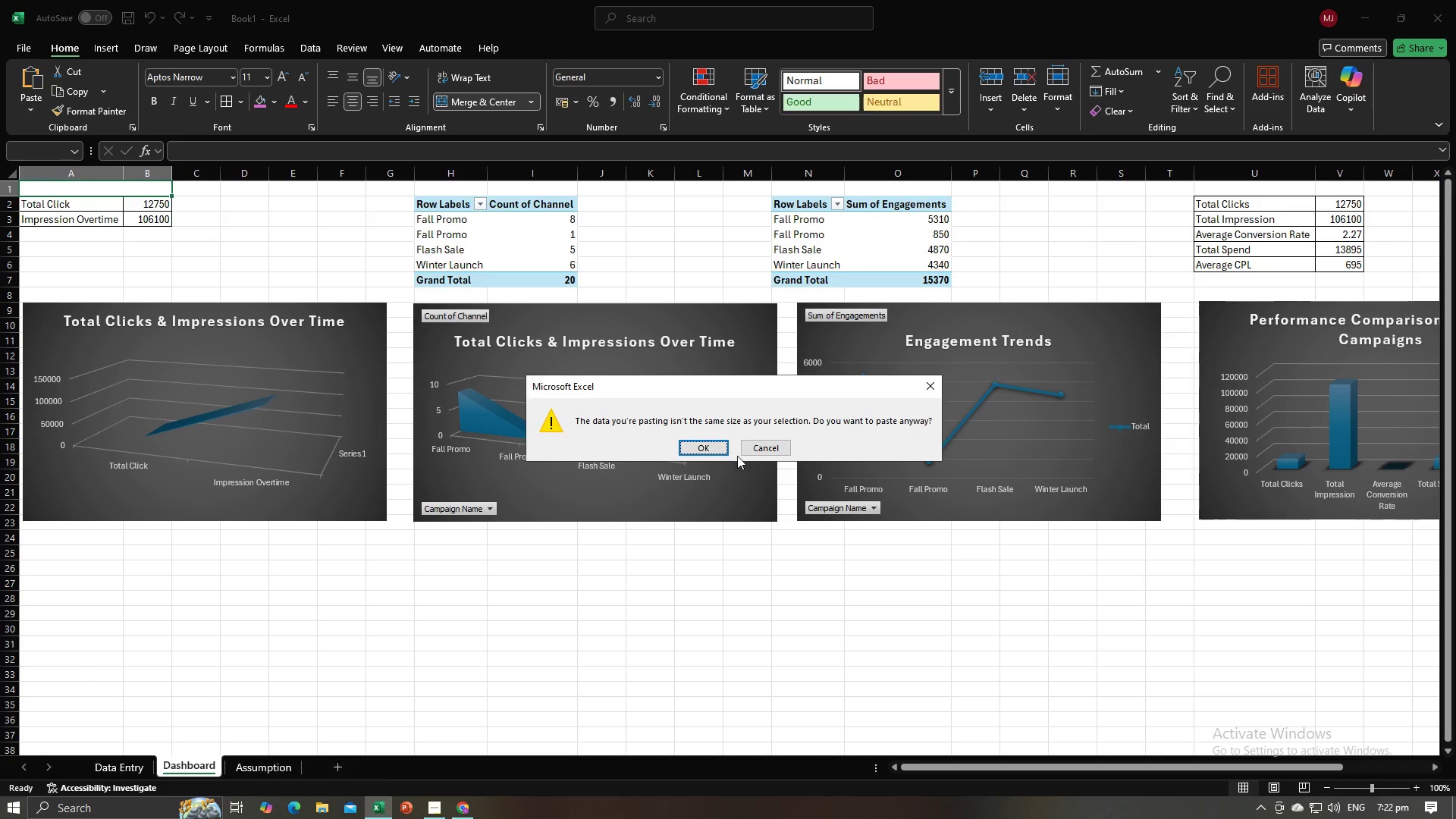 
double_click([719, 448])
 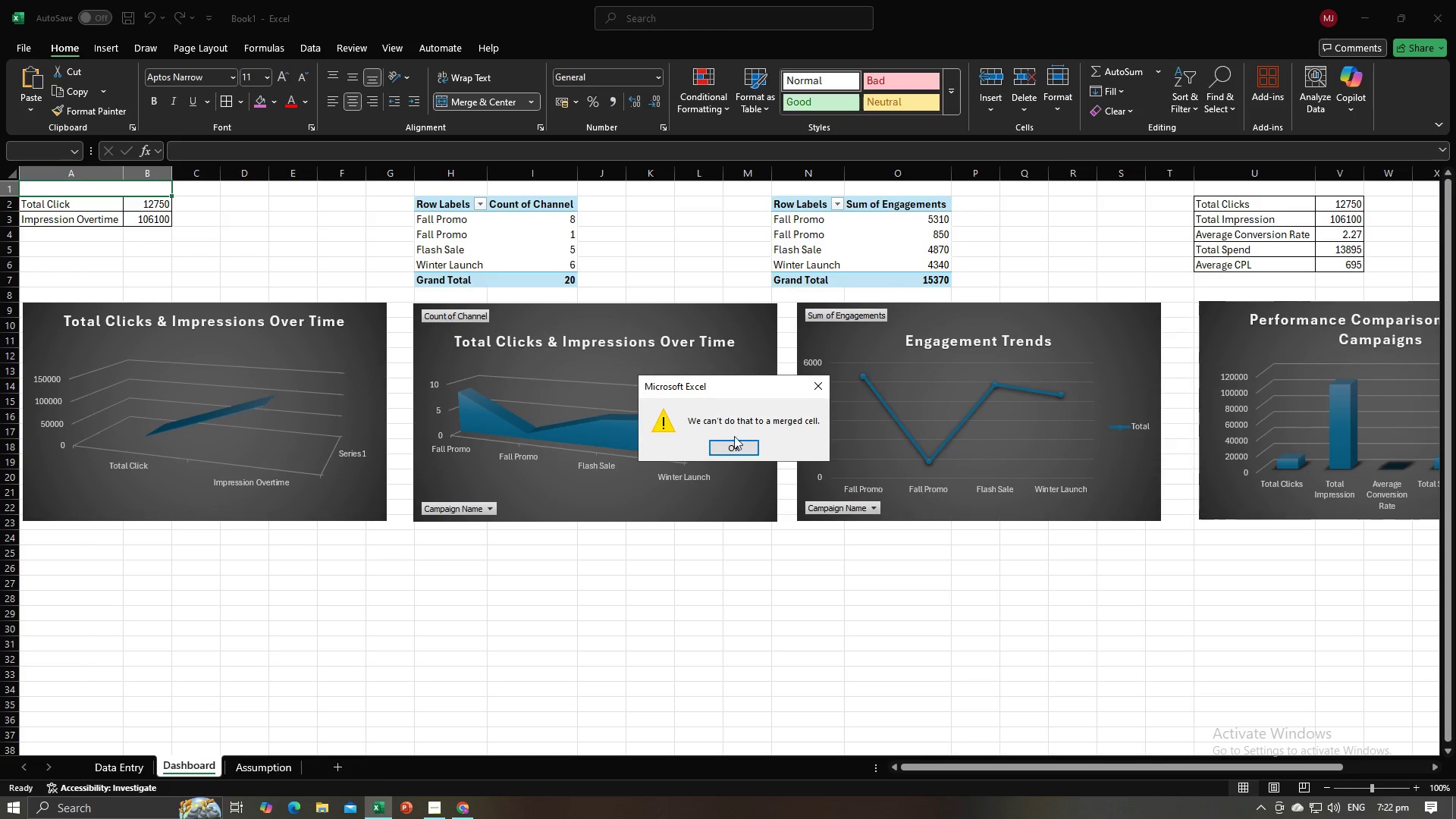 
left_click([736, 445])
 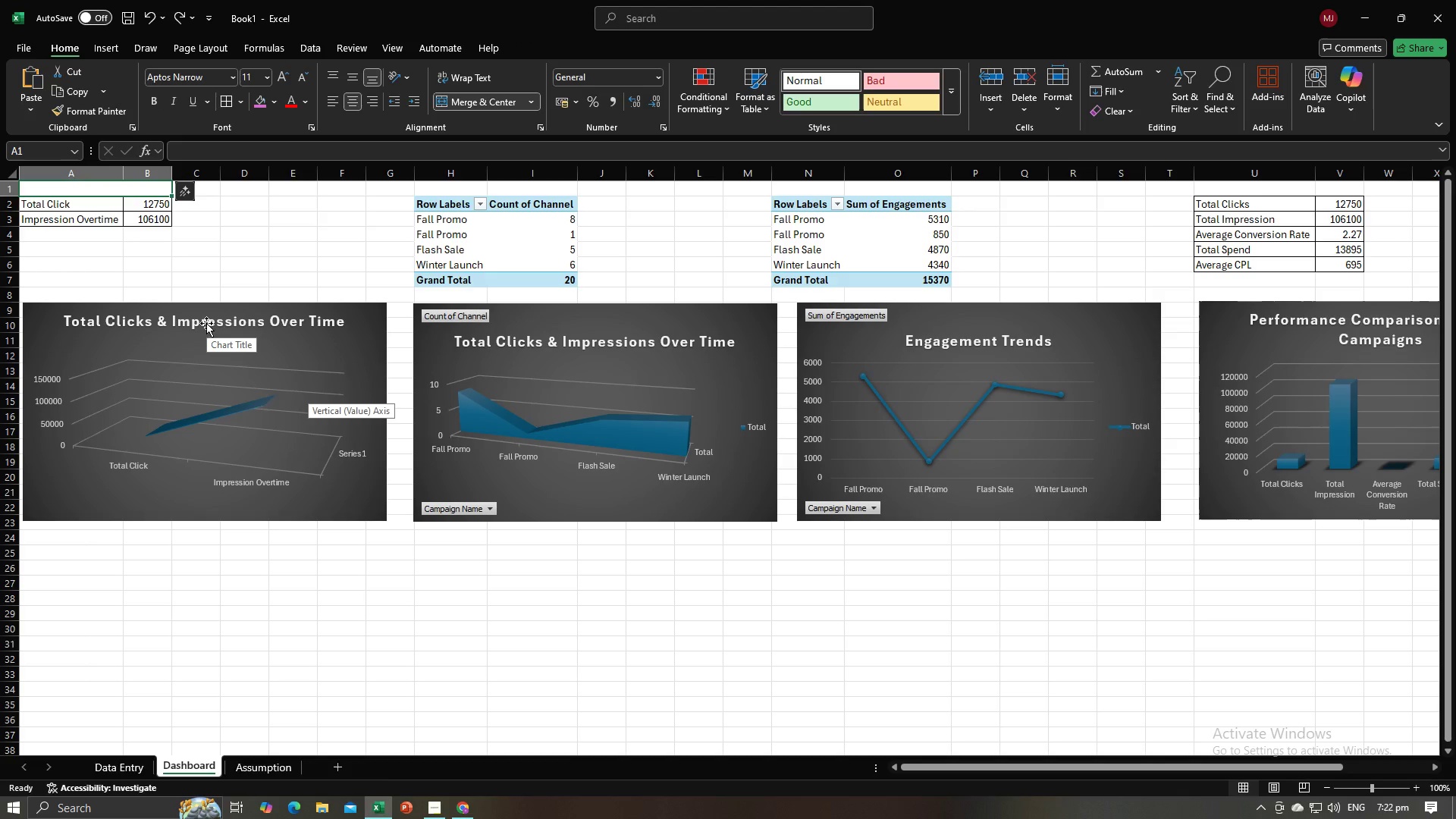 
left_click([206, 323])
 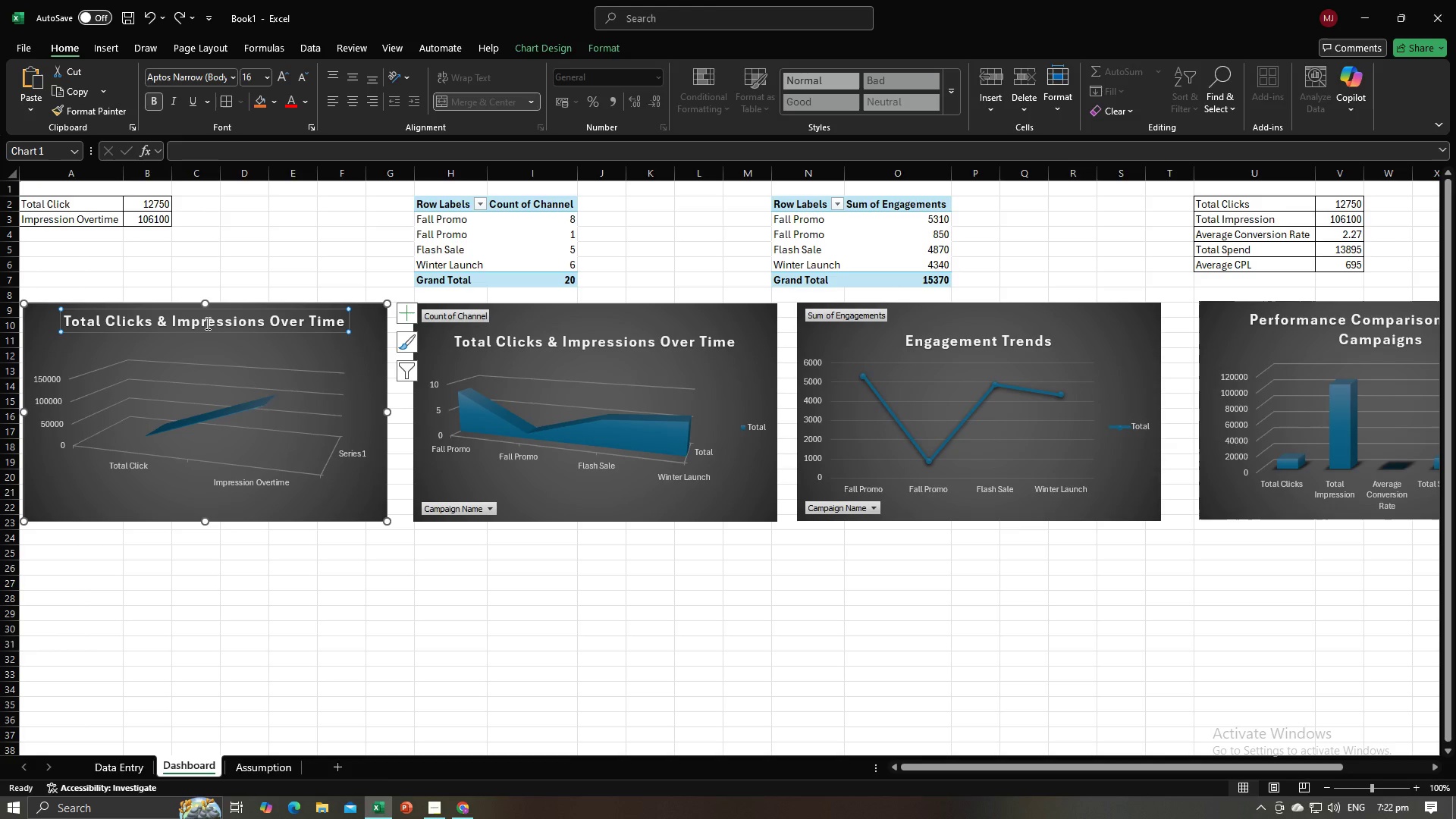 
key(Control+C)
 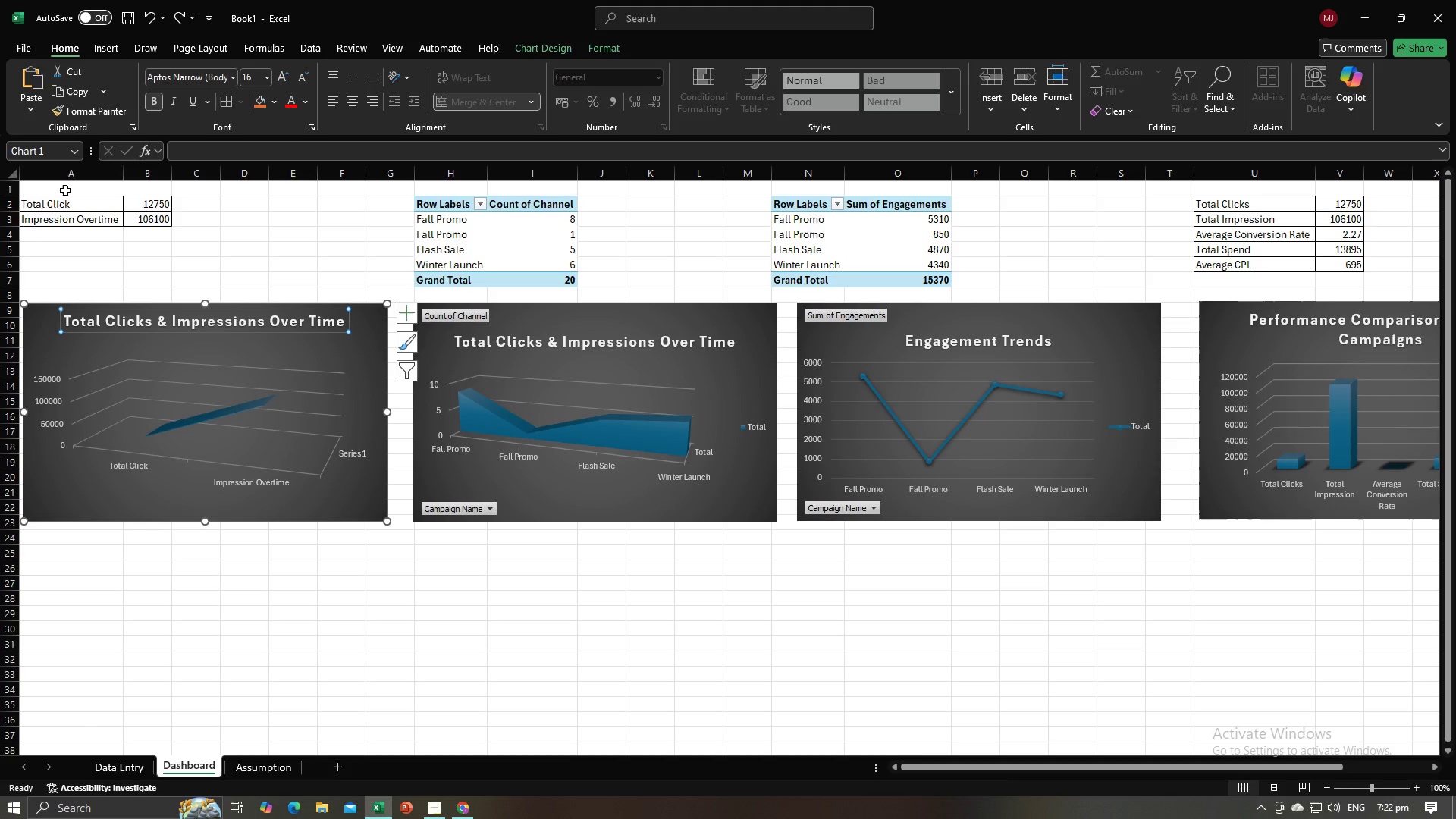 
left_click([65, 190])
 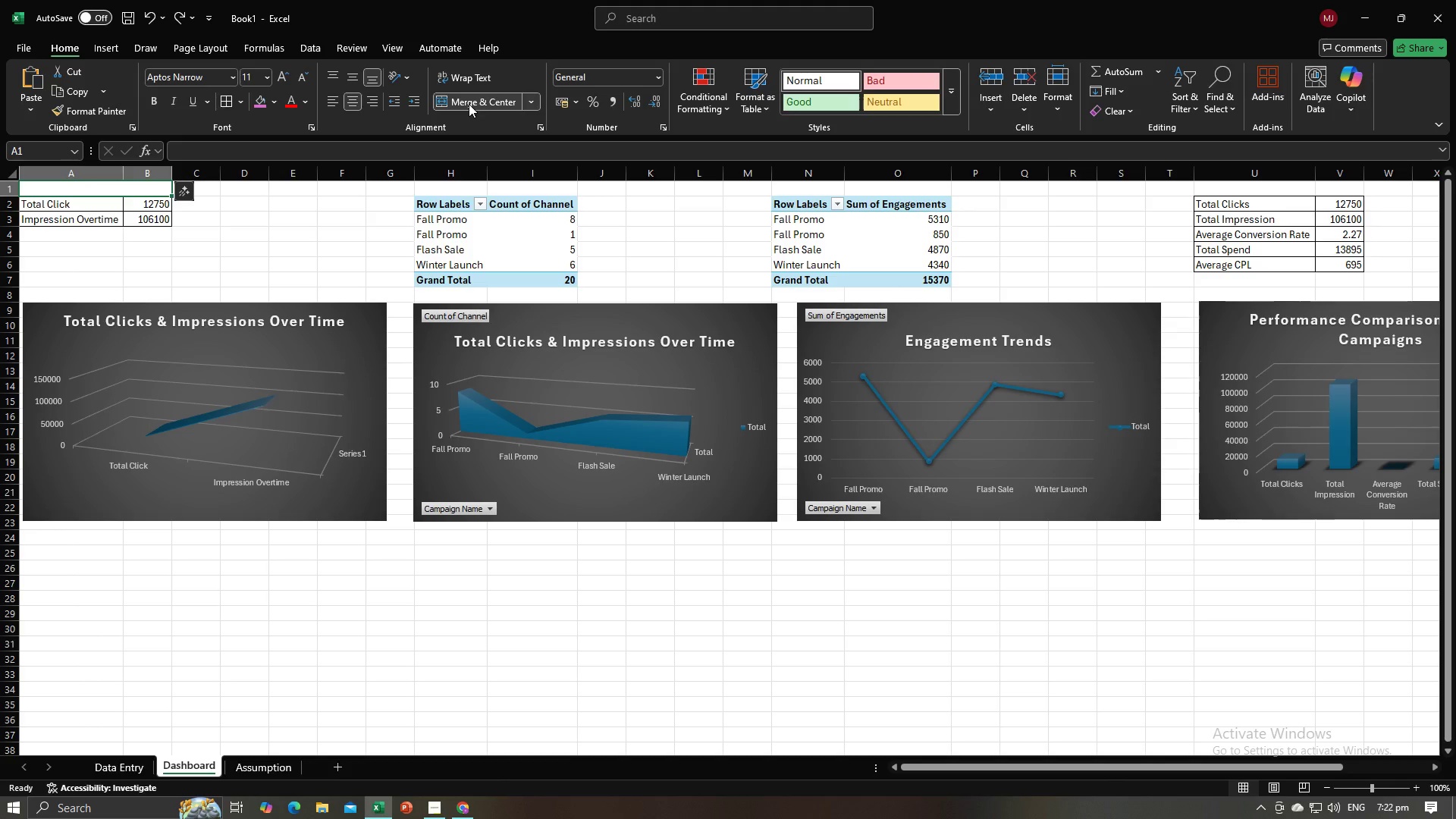 
left_click([472, 99])
 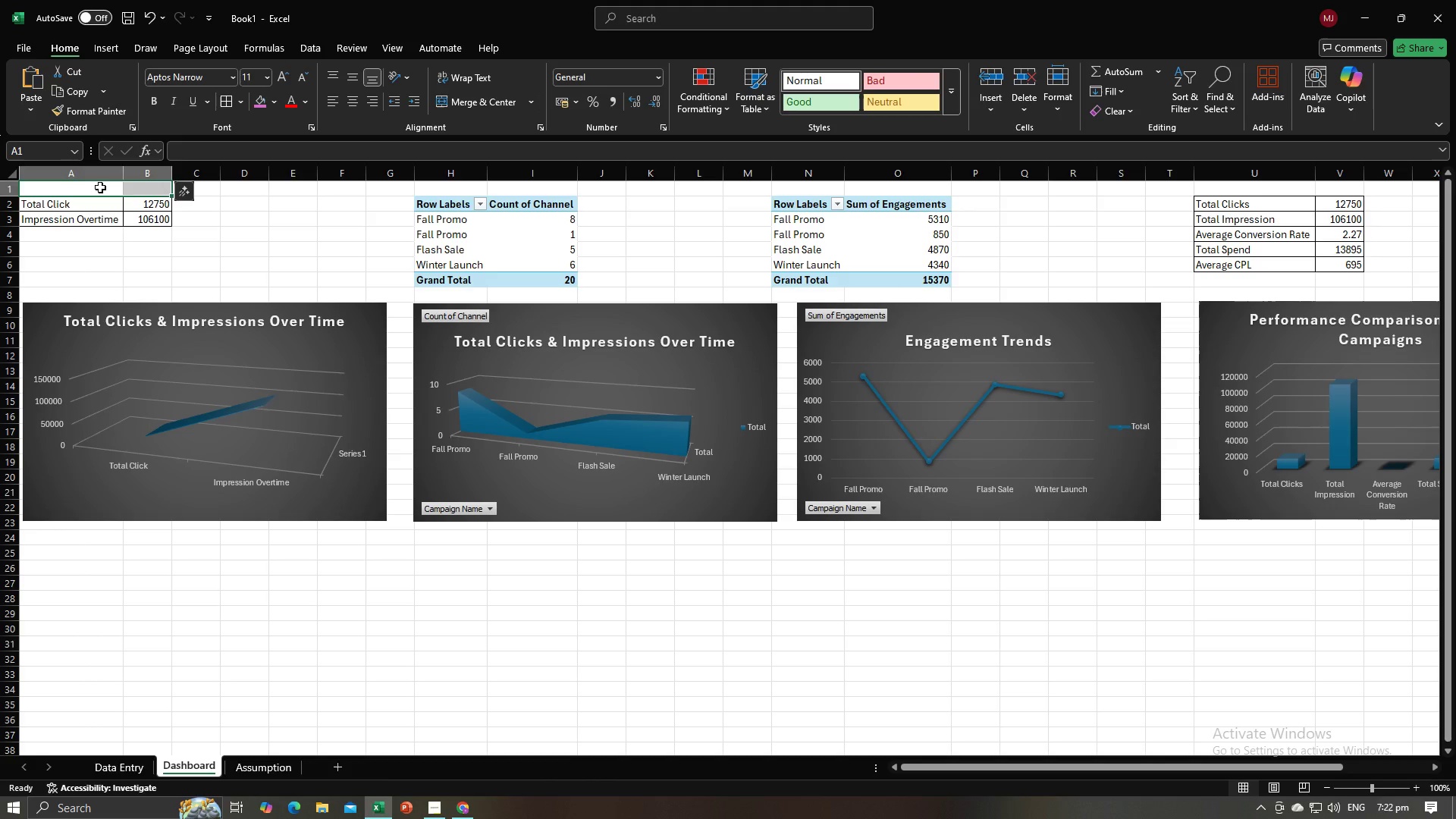 
left_click([100, 187])
 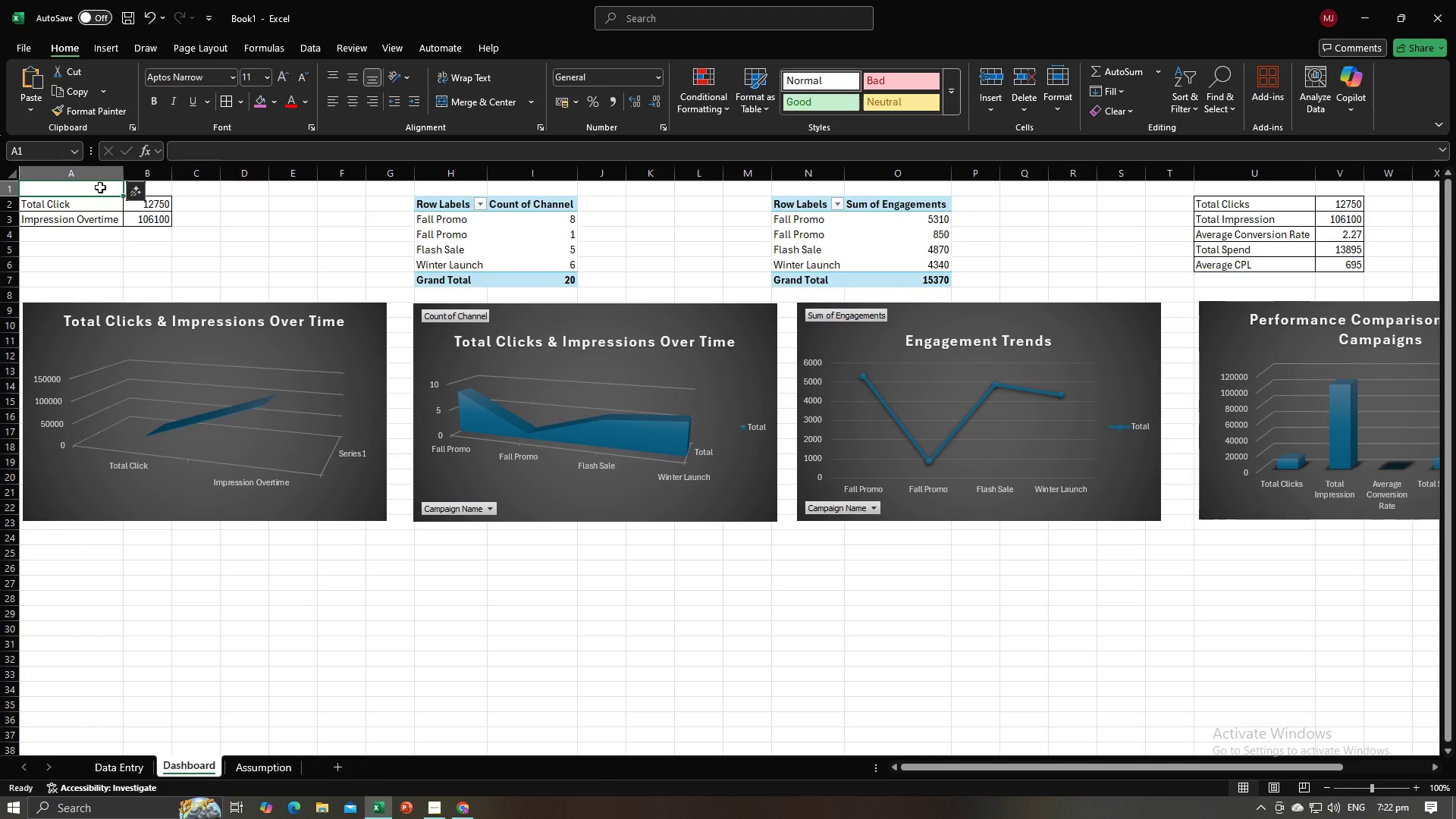 
key(Control+V)
 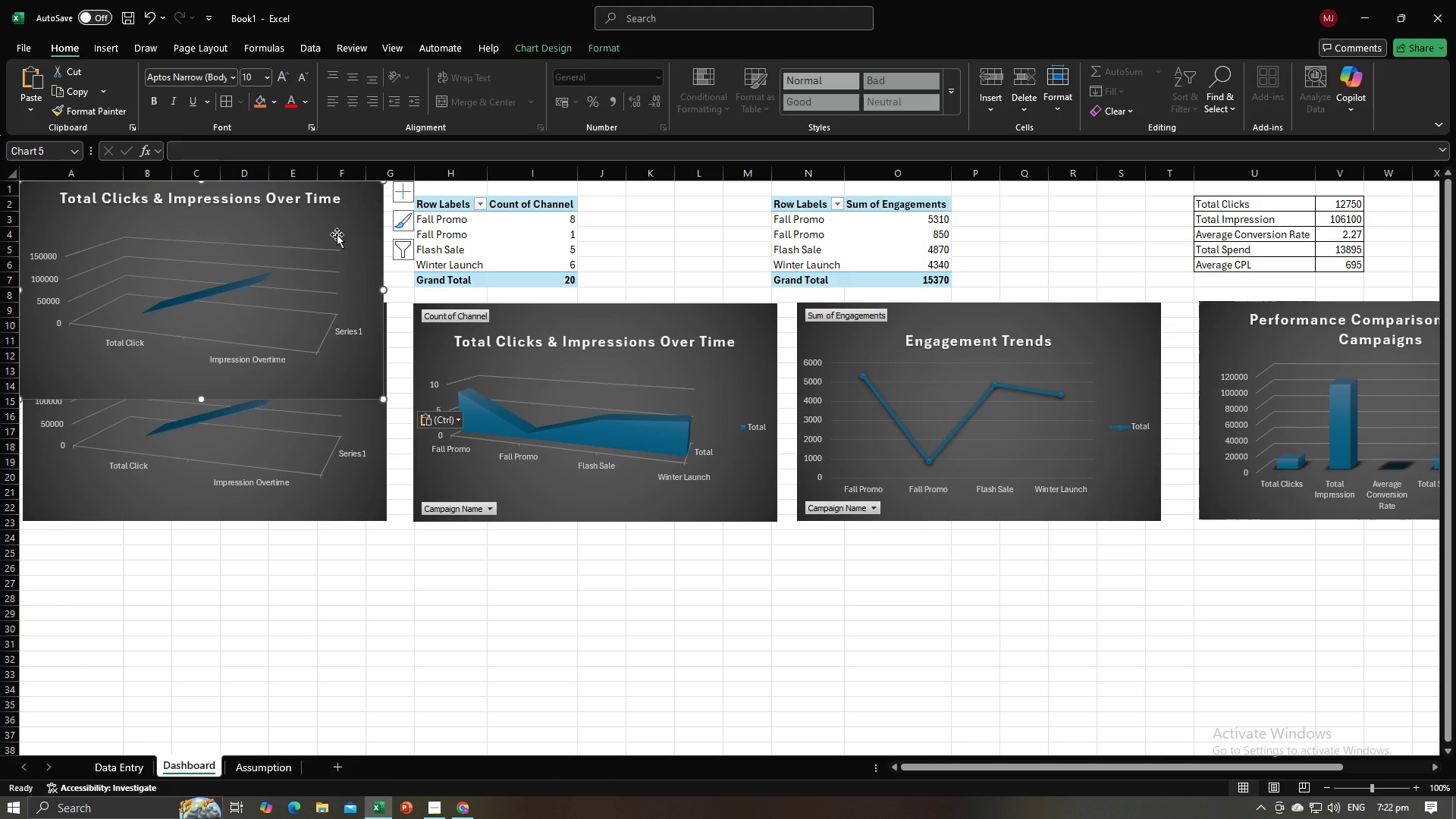 
key(Control+Z)
 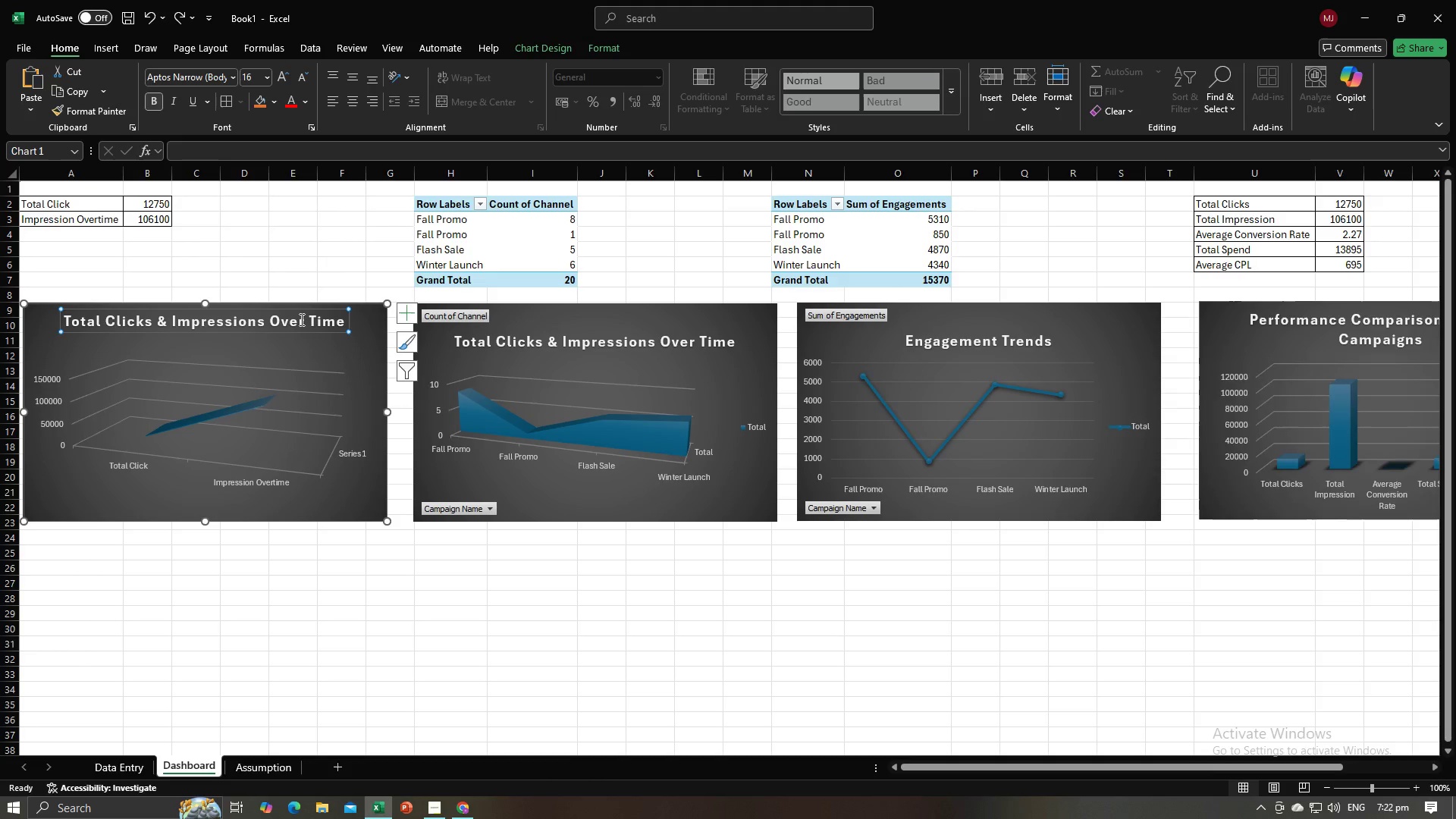 
double_click([300, 319])
 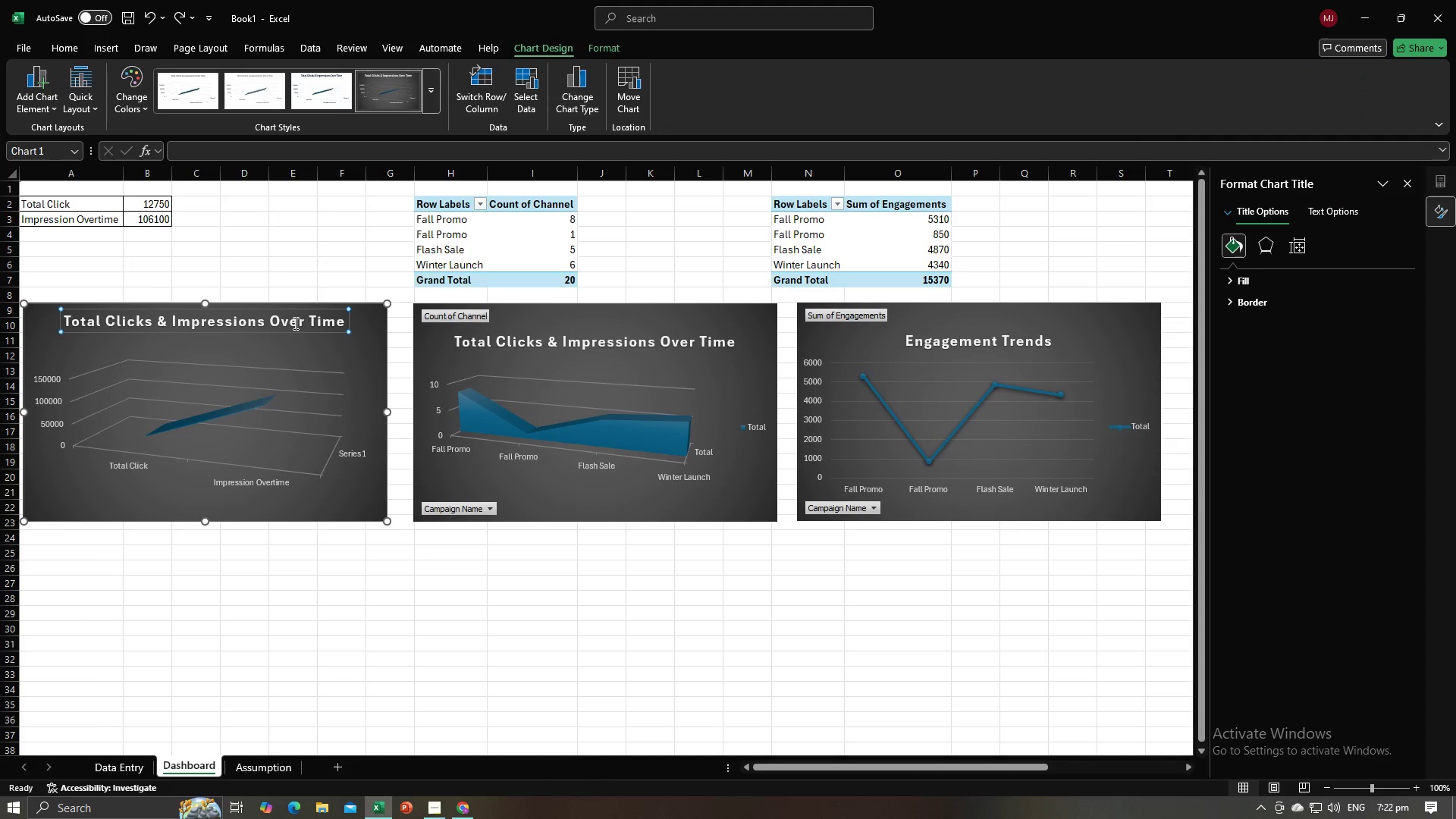 
triple_click([294, 323])
 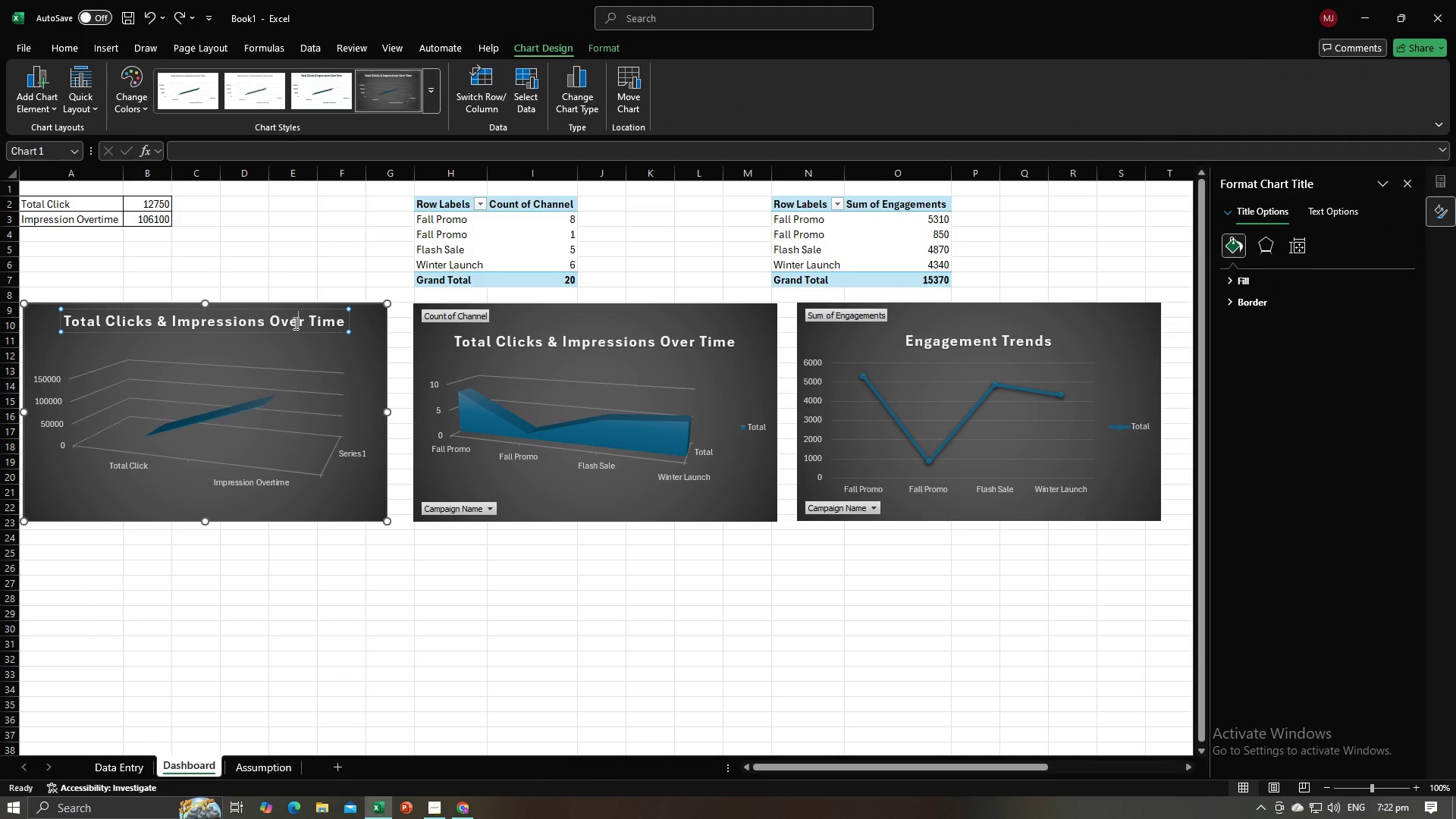 
key(Control+A)
 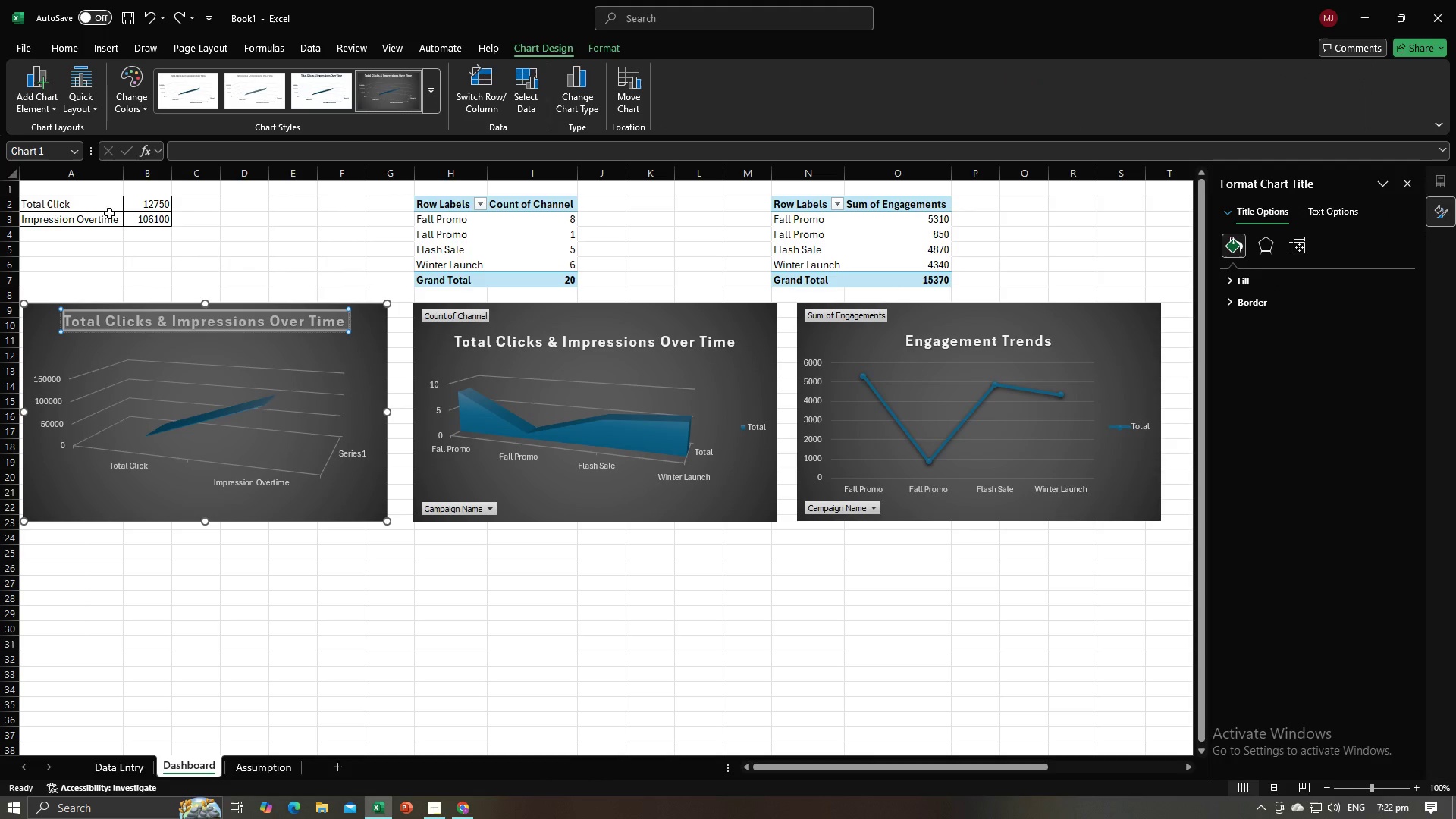 
left_click([89, 196])
 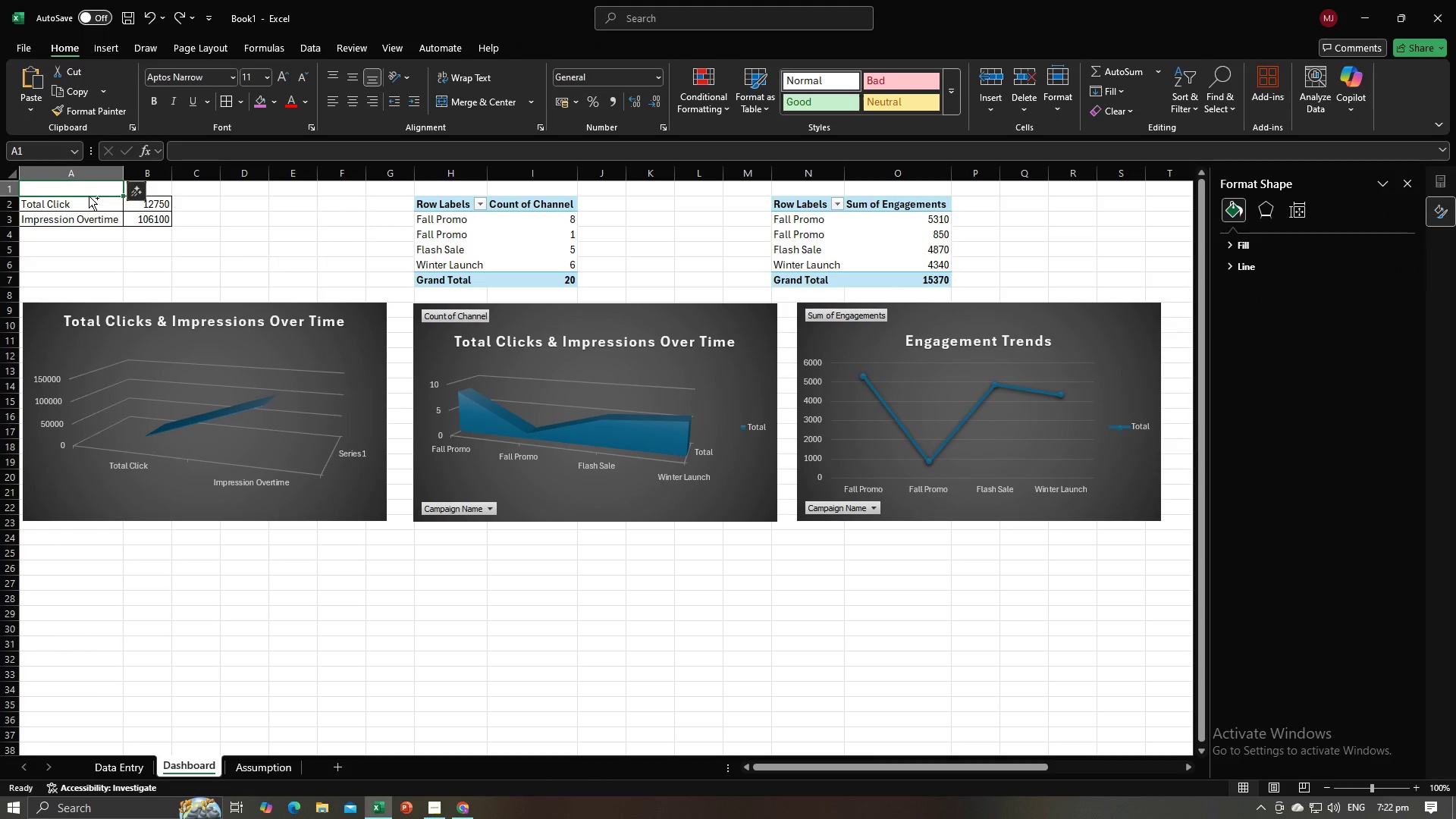 
key(Control+V)
 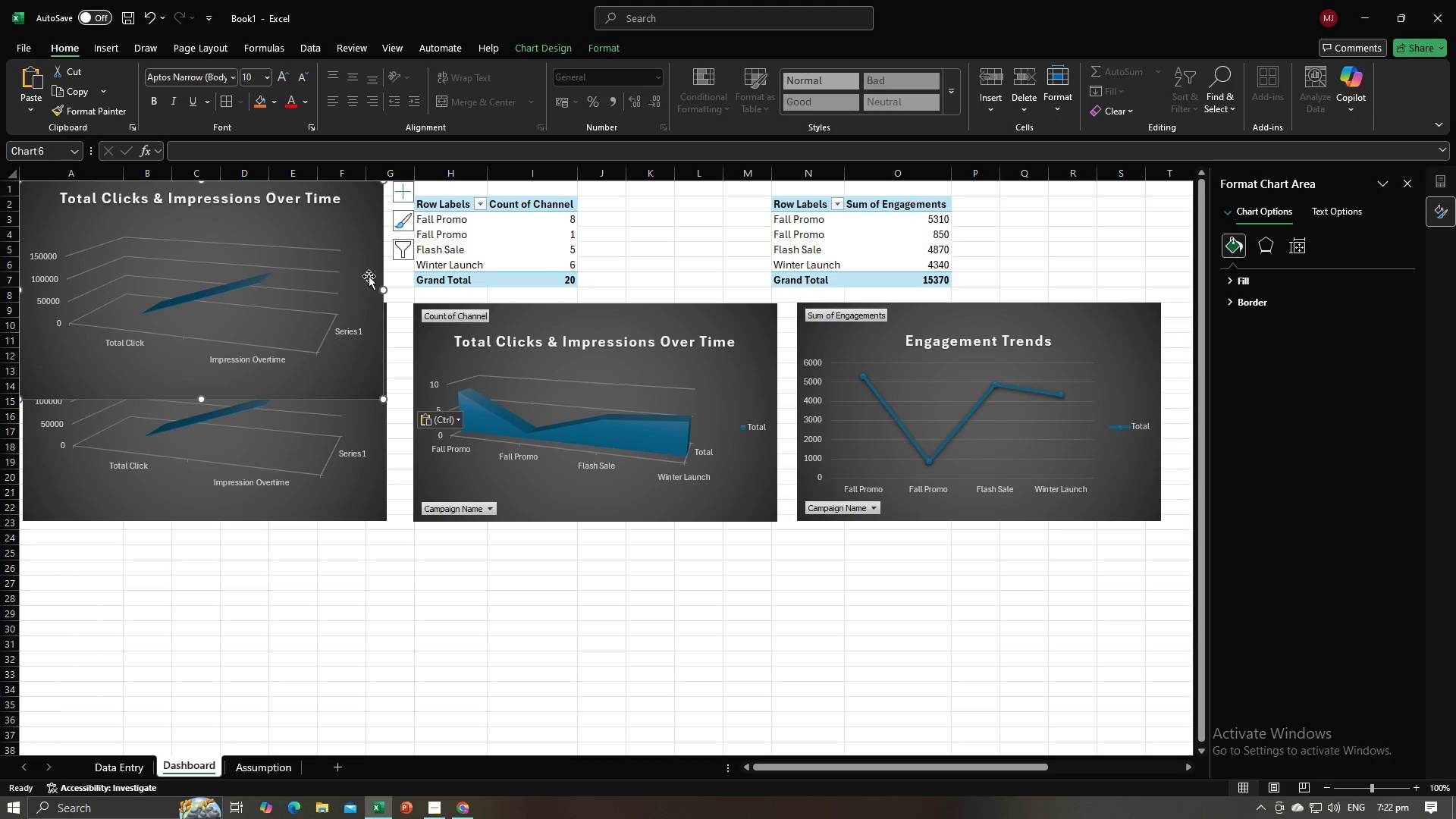 
left_click([352, 284])
 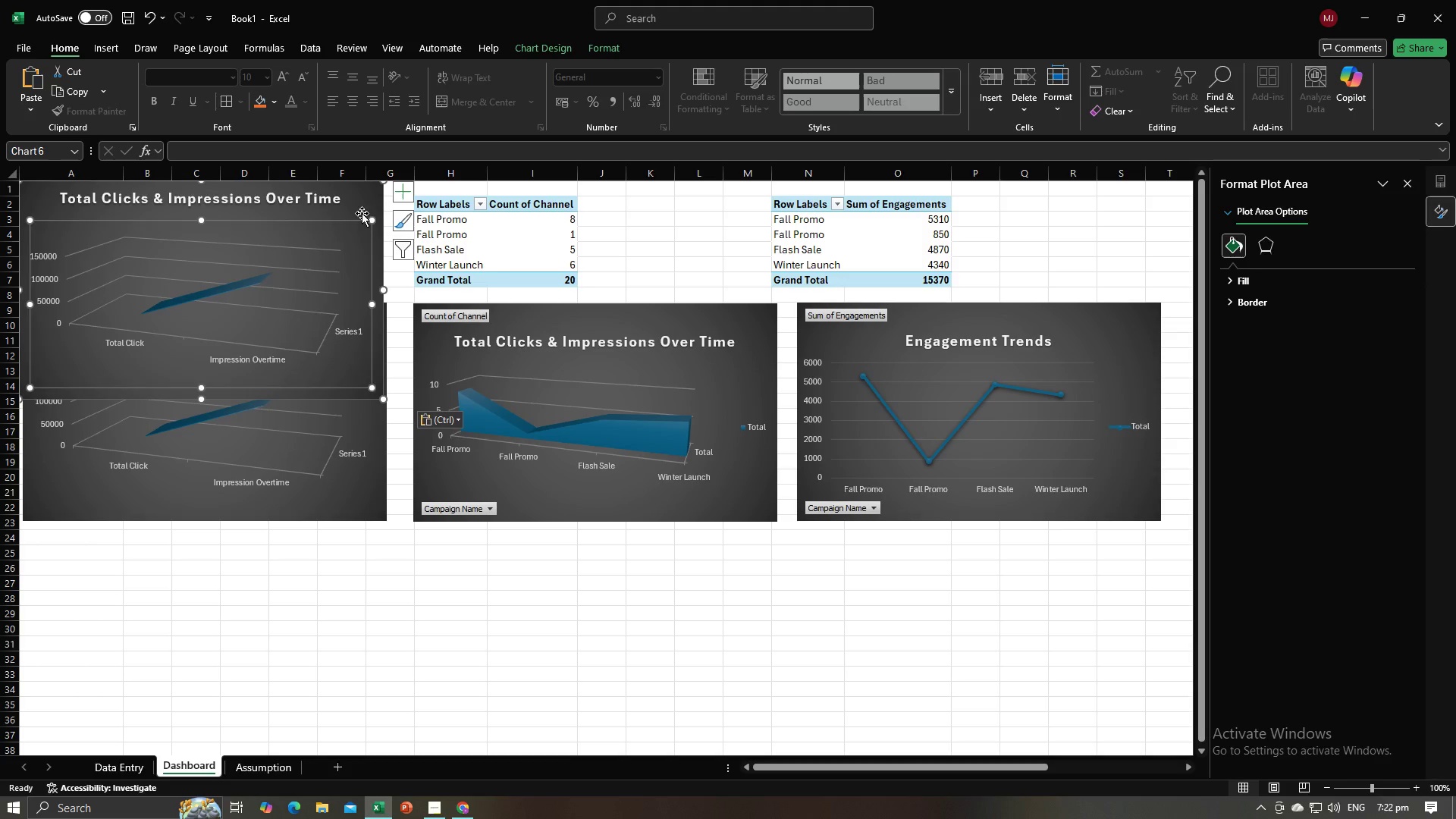 
left_click([362, 213])
 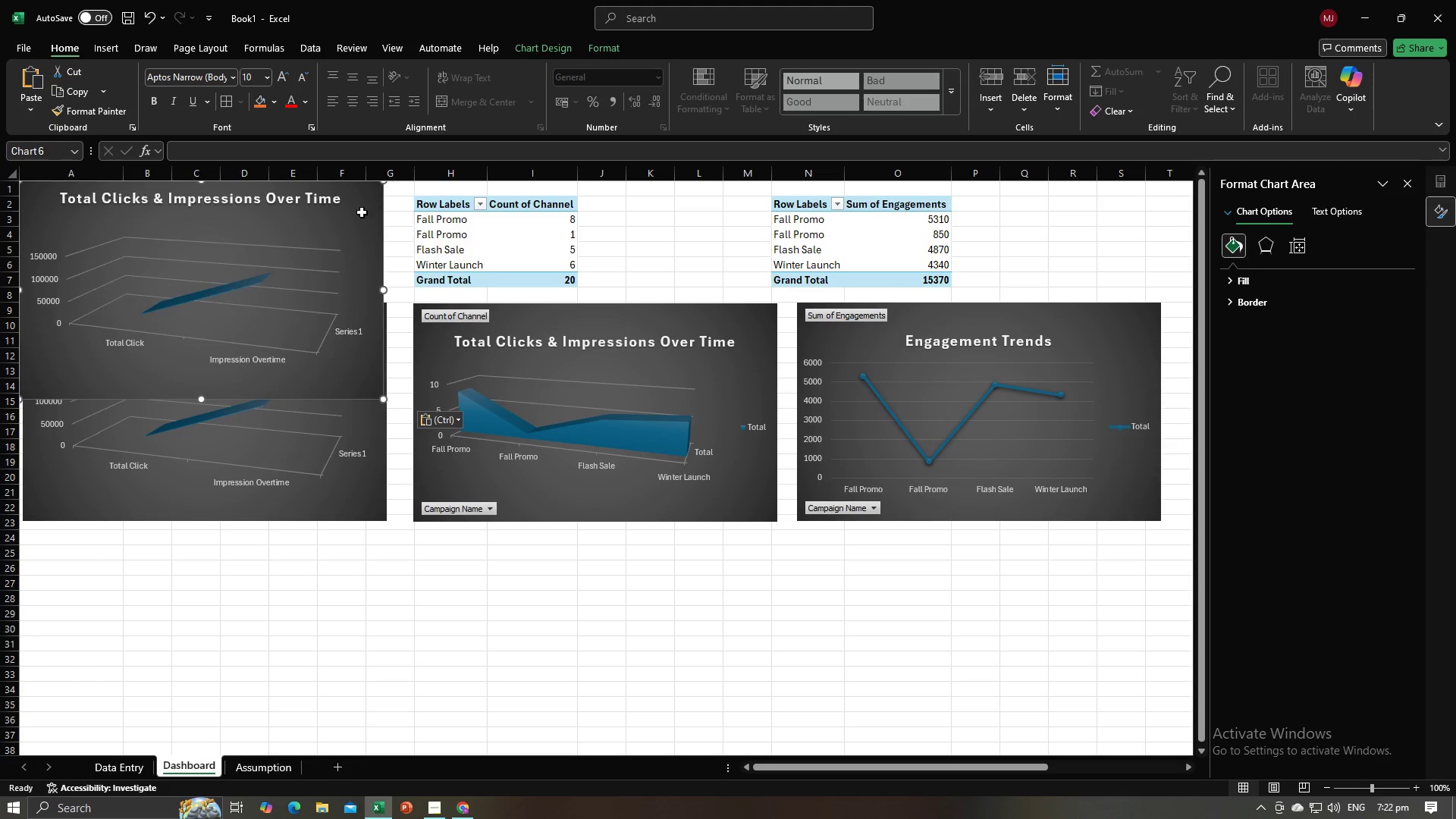 
key(Backspace)
 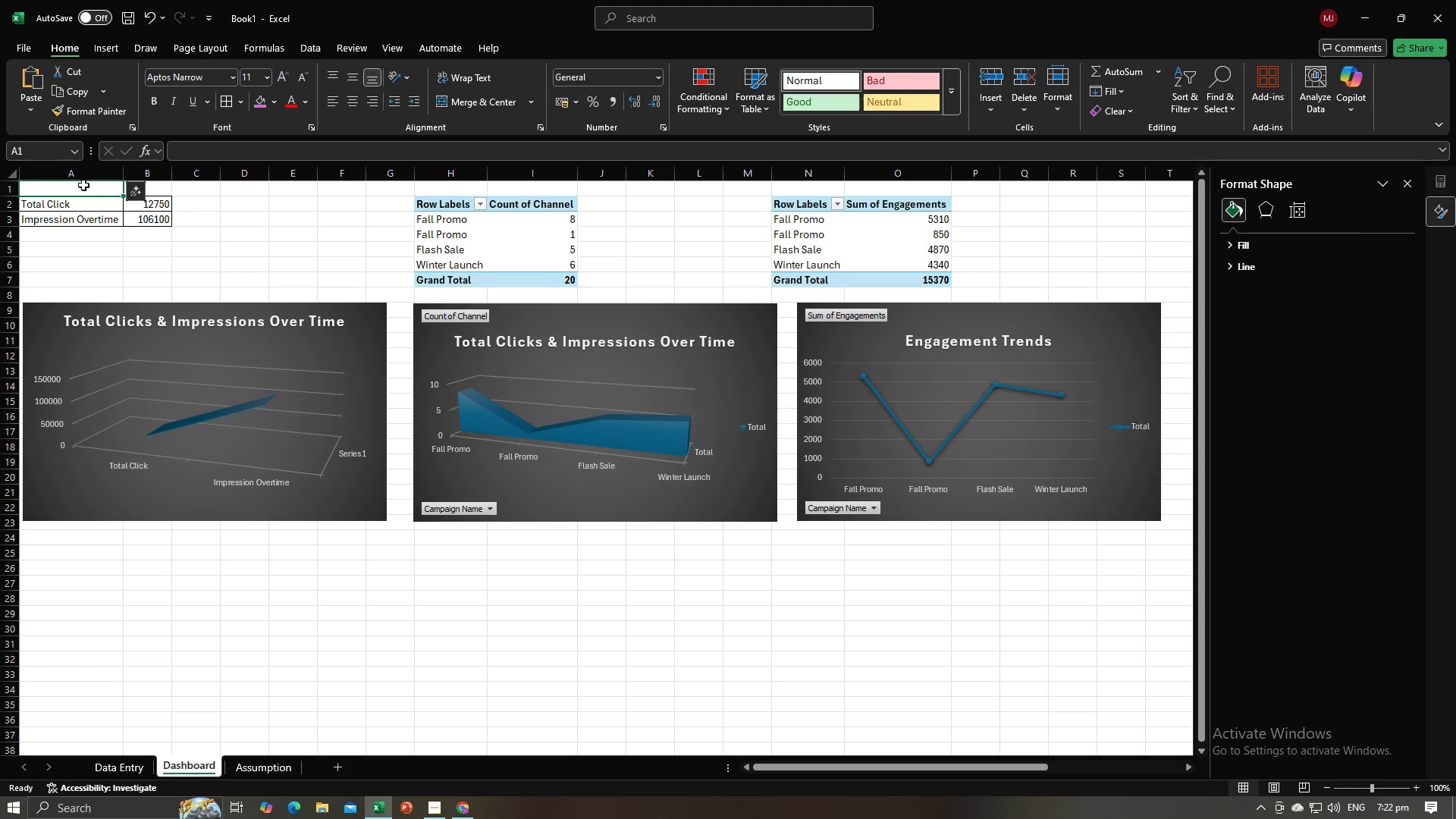 
left_click_drag(start_coordinate=[84, 187], to_coordinate=[141, 187])
 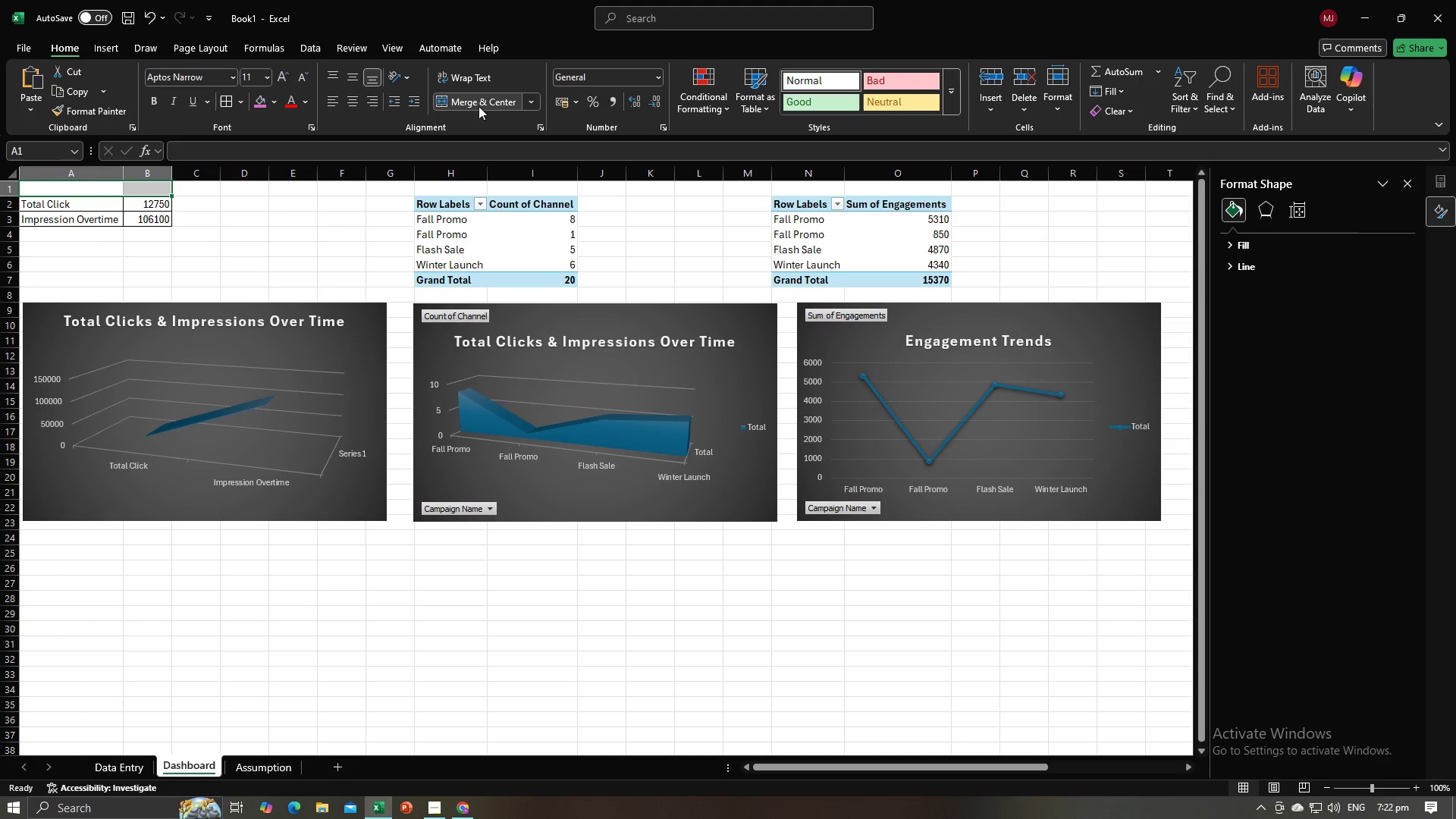 
left_click([479, 106])
 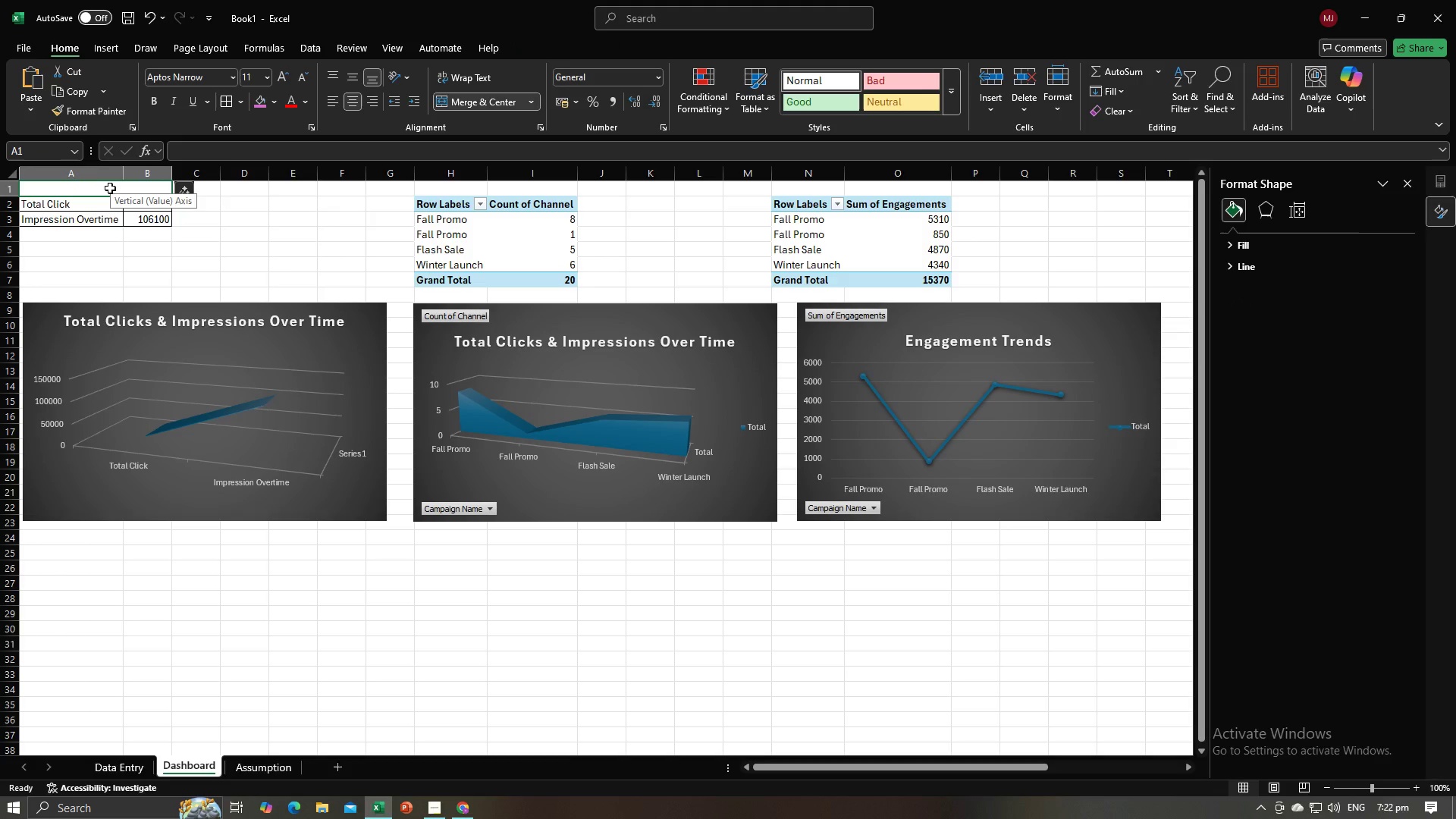 
type(Total )
key(Tab)
 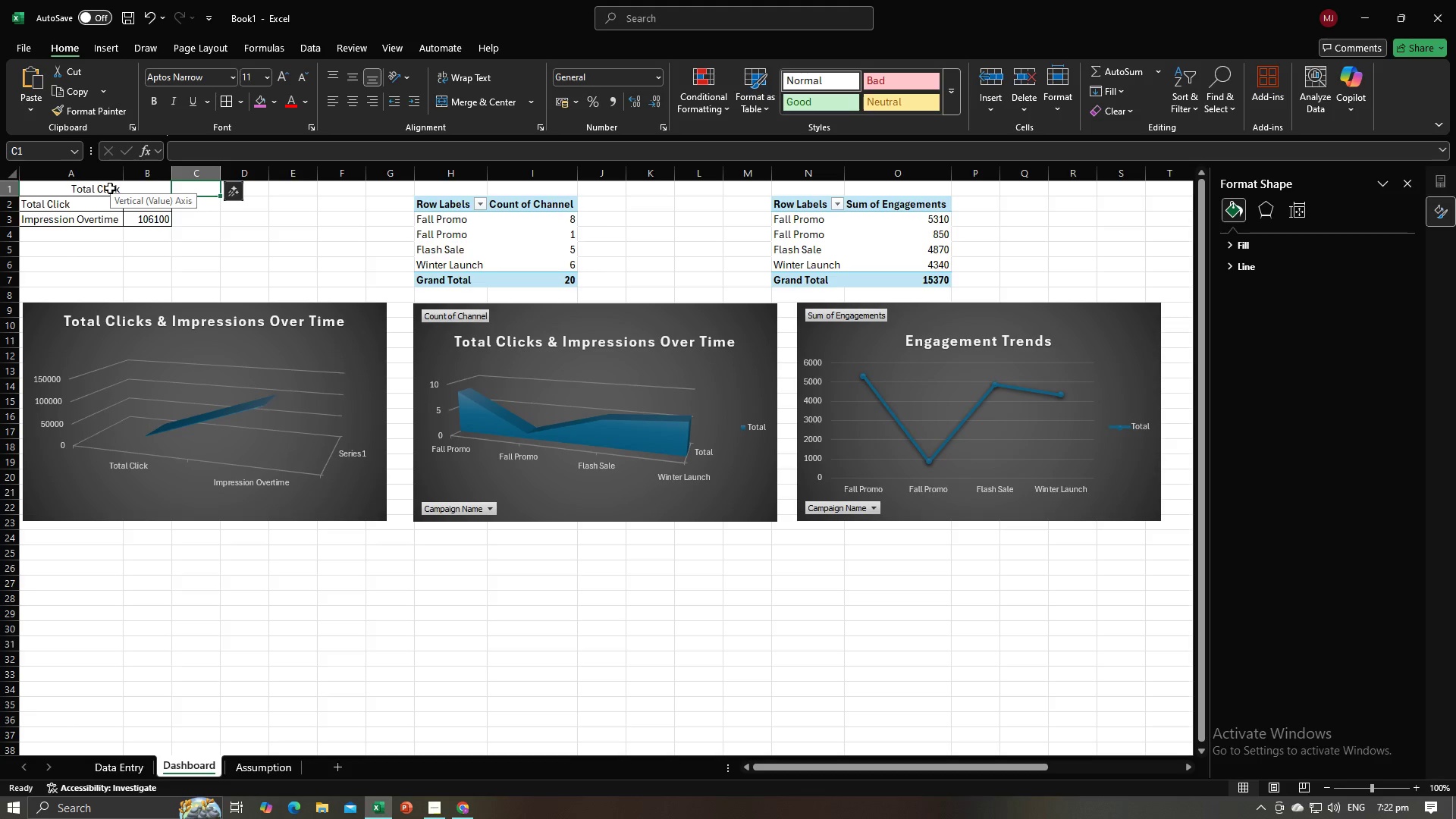 
double_click([110, 188])
 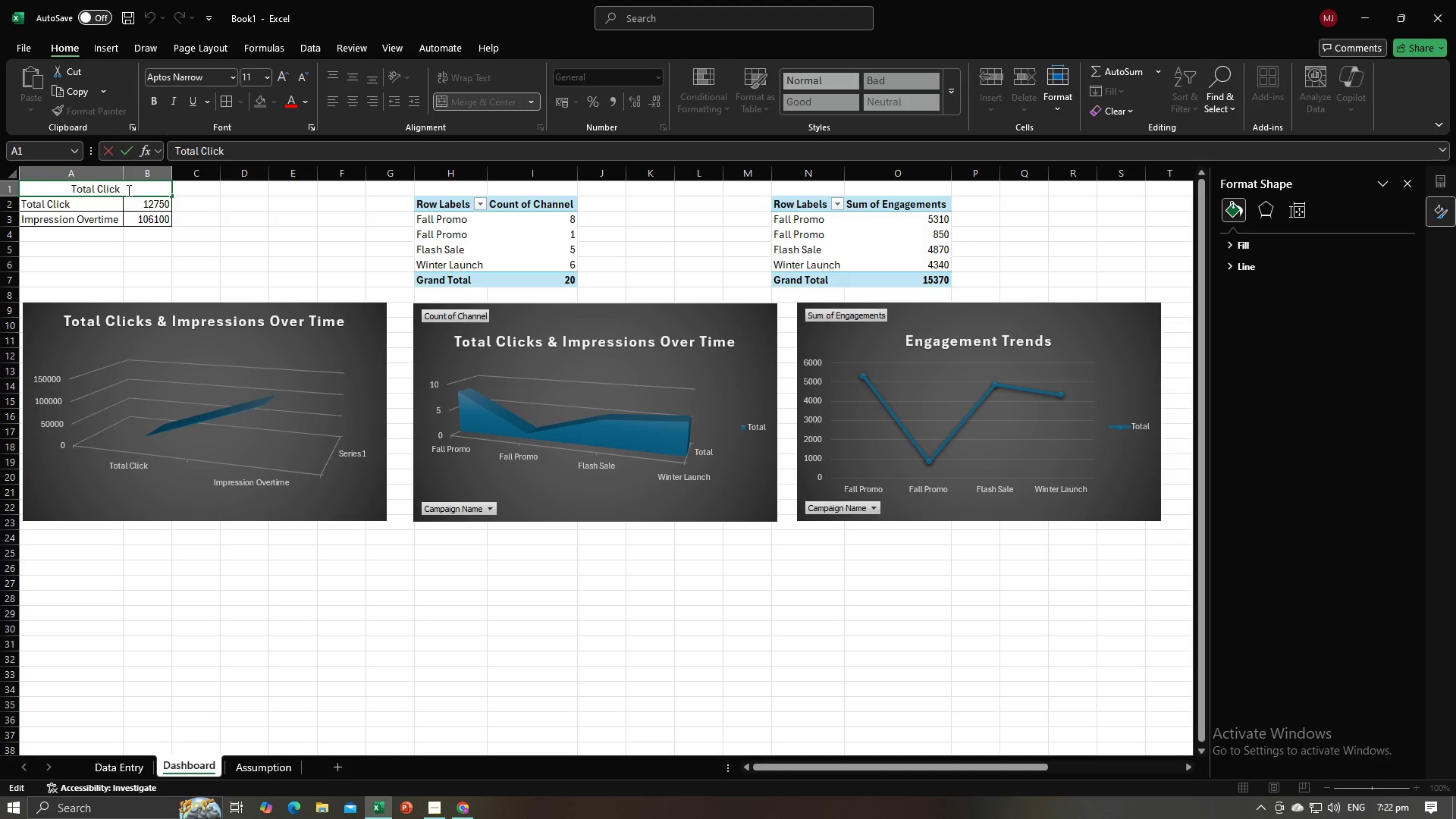 
left_click([127, 190])
 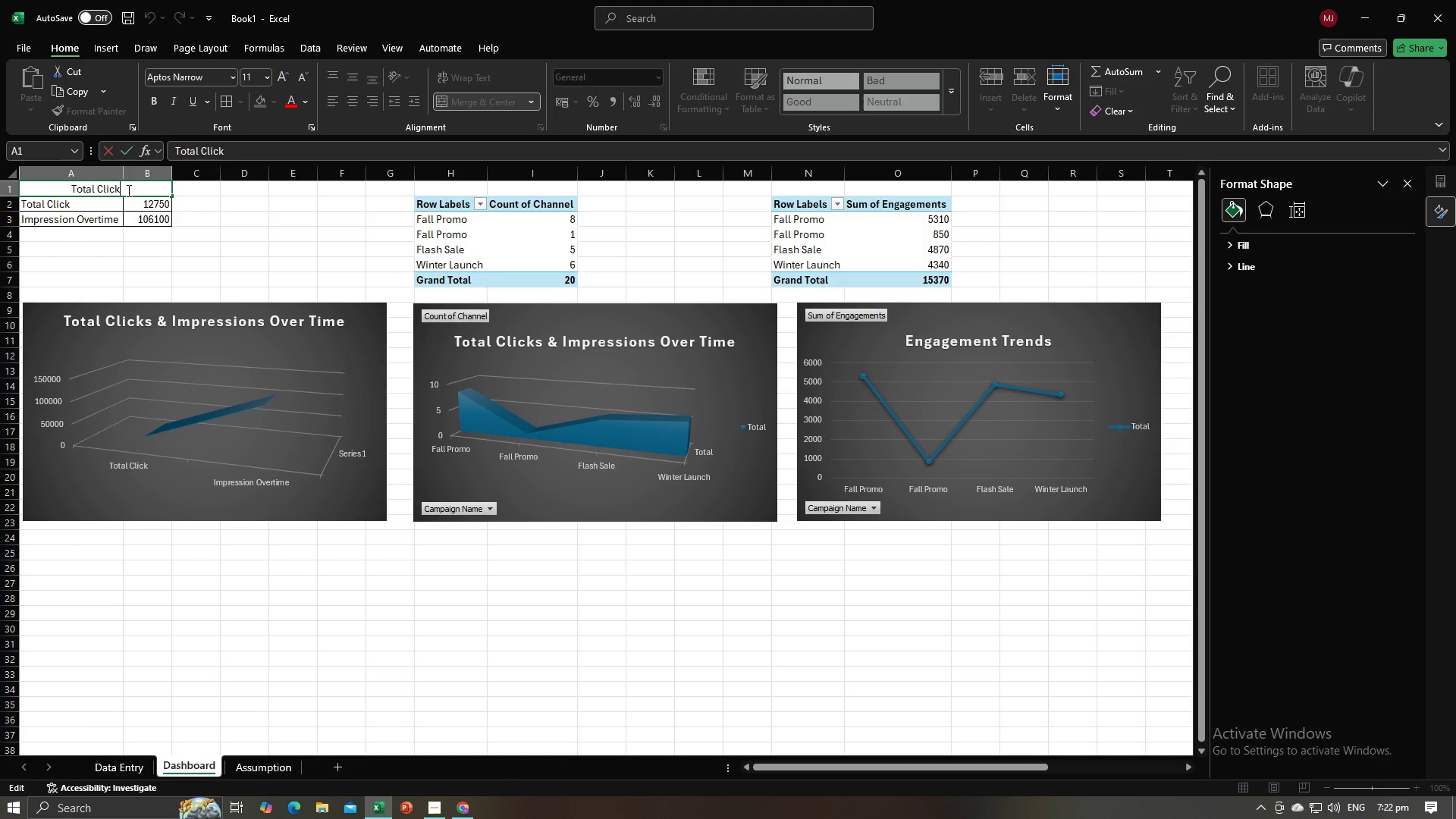 
type( & Impressions )
 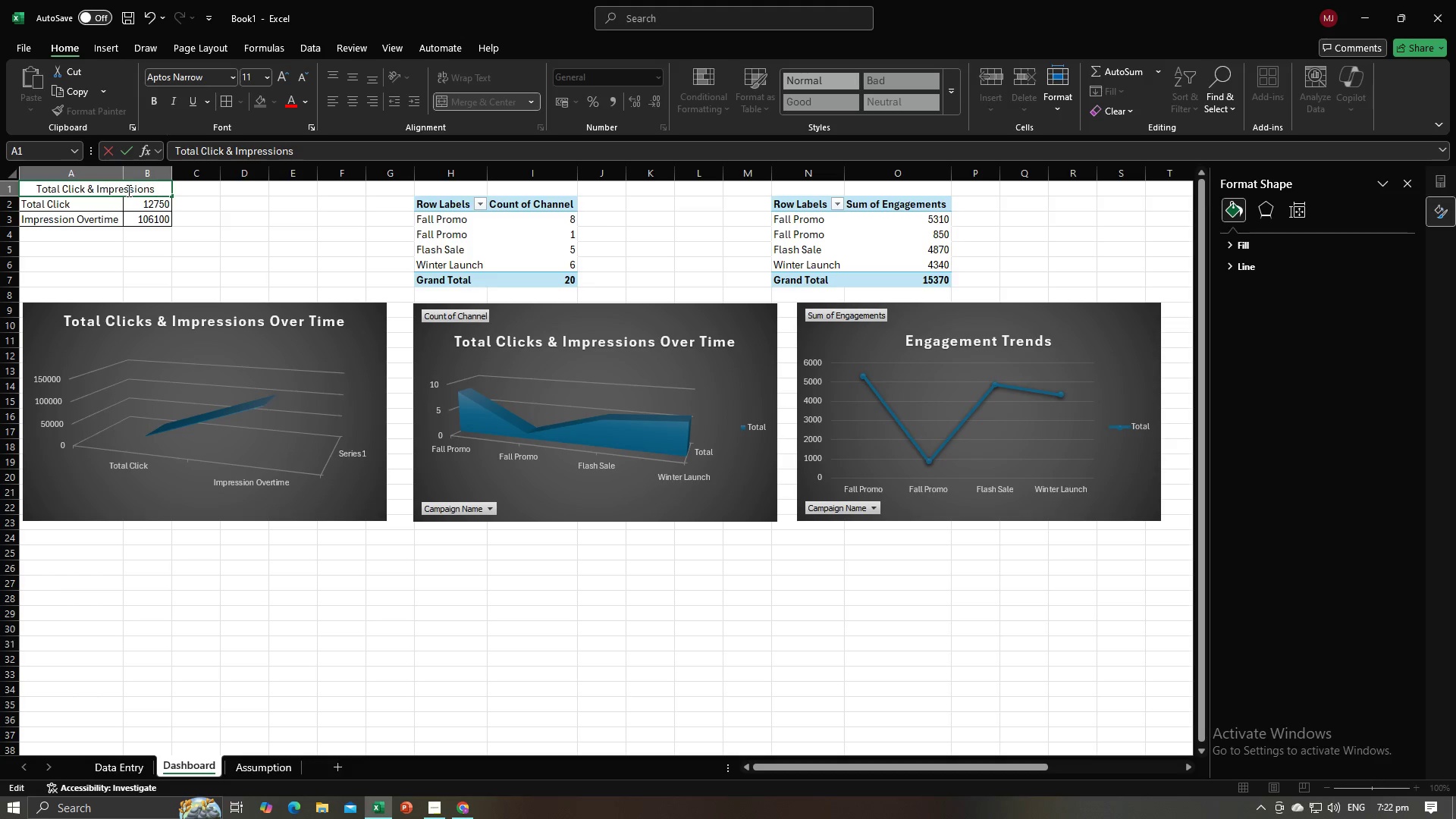 
left_click([196, 236])
 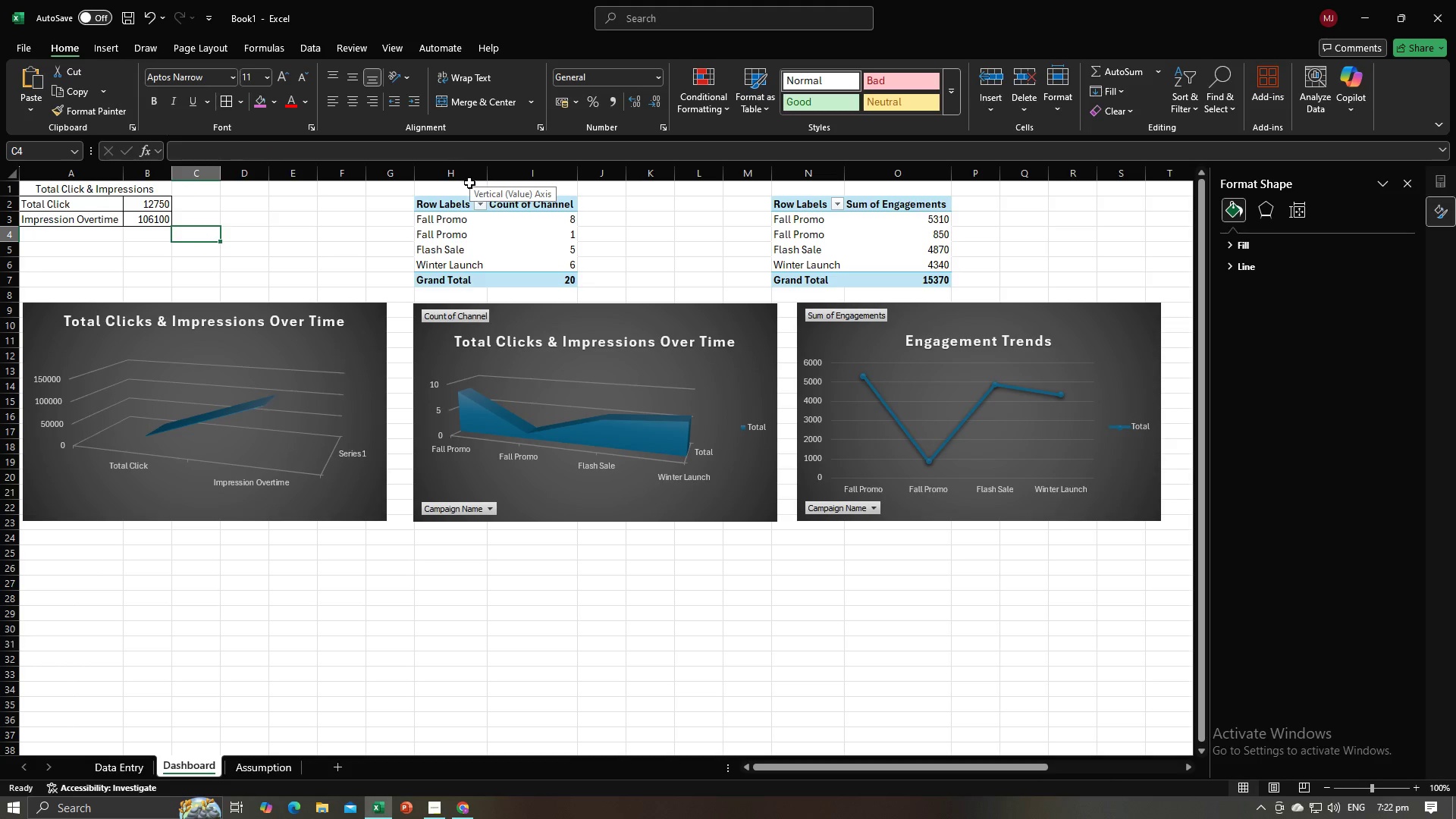 
left_click_drag(start_coordinate=[469, 183], to_coordinate=[518, 190])
 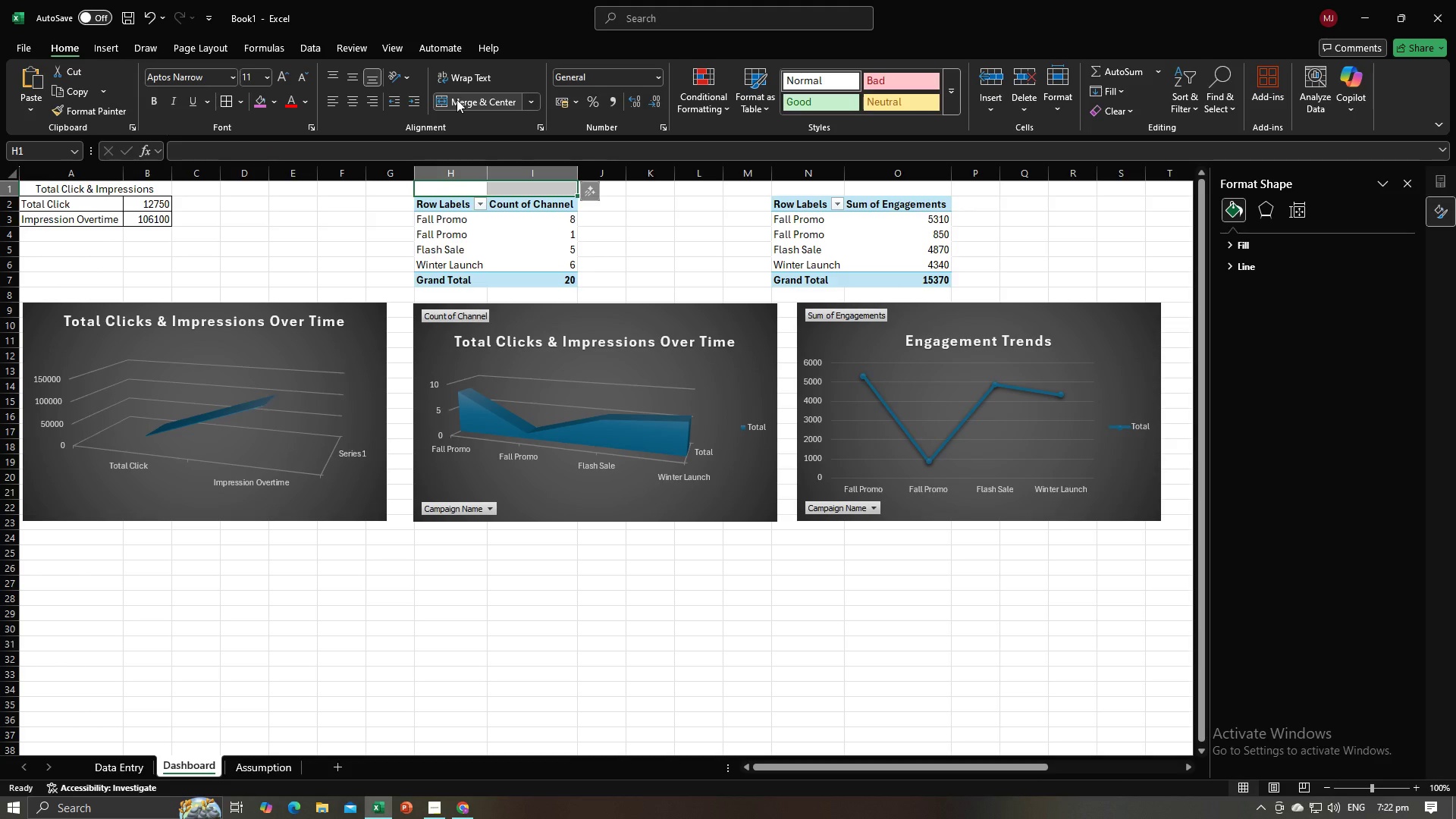 
left_click([457, 99])